 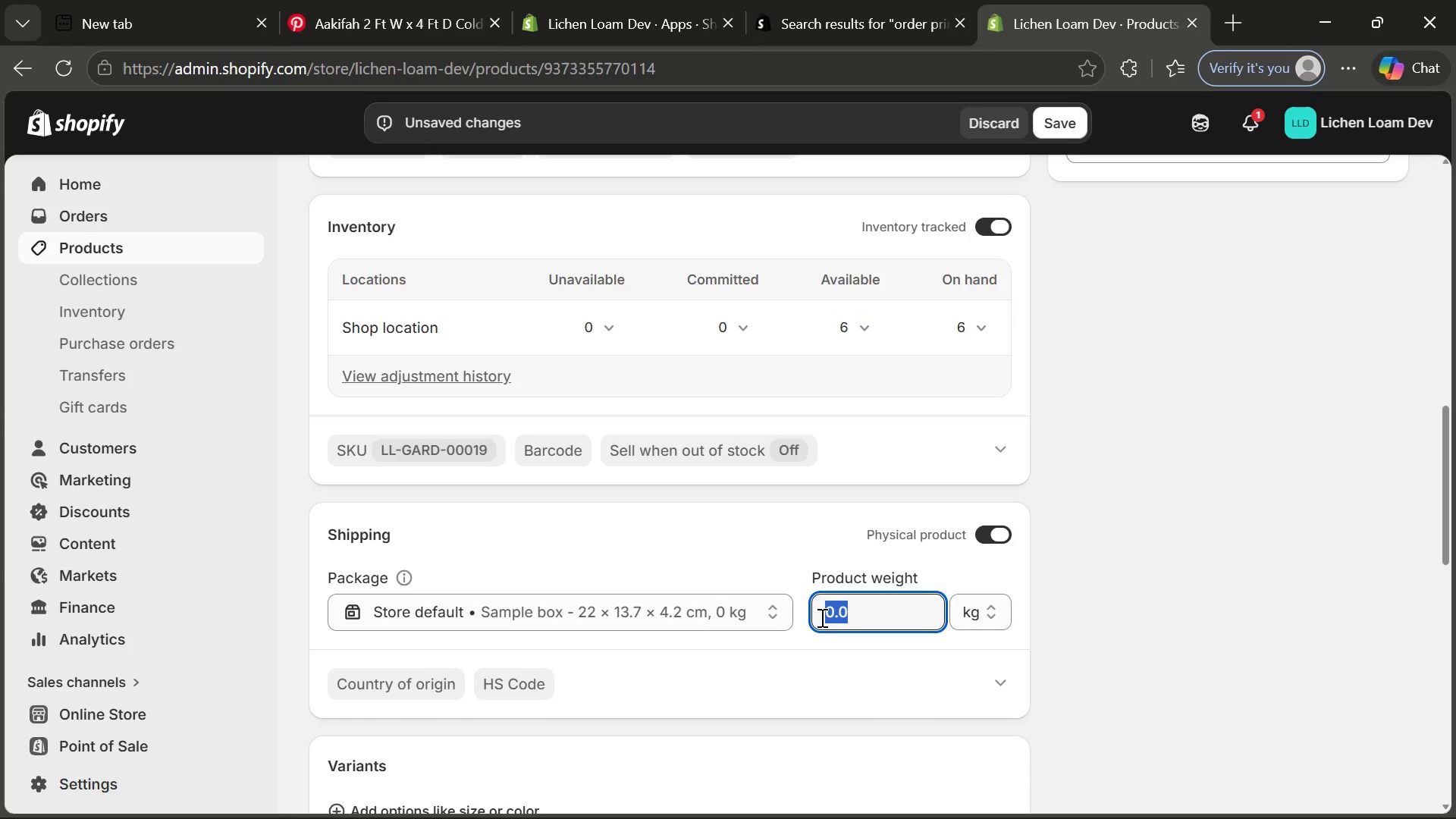 
key(4)
 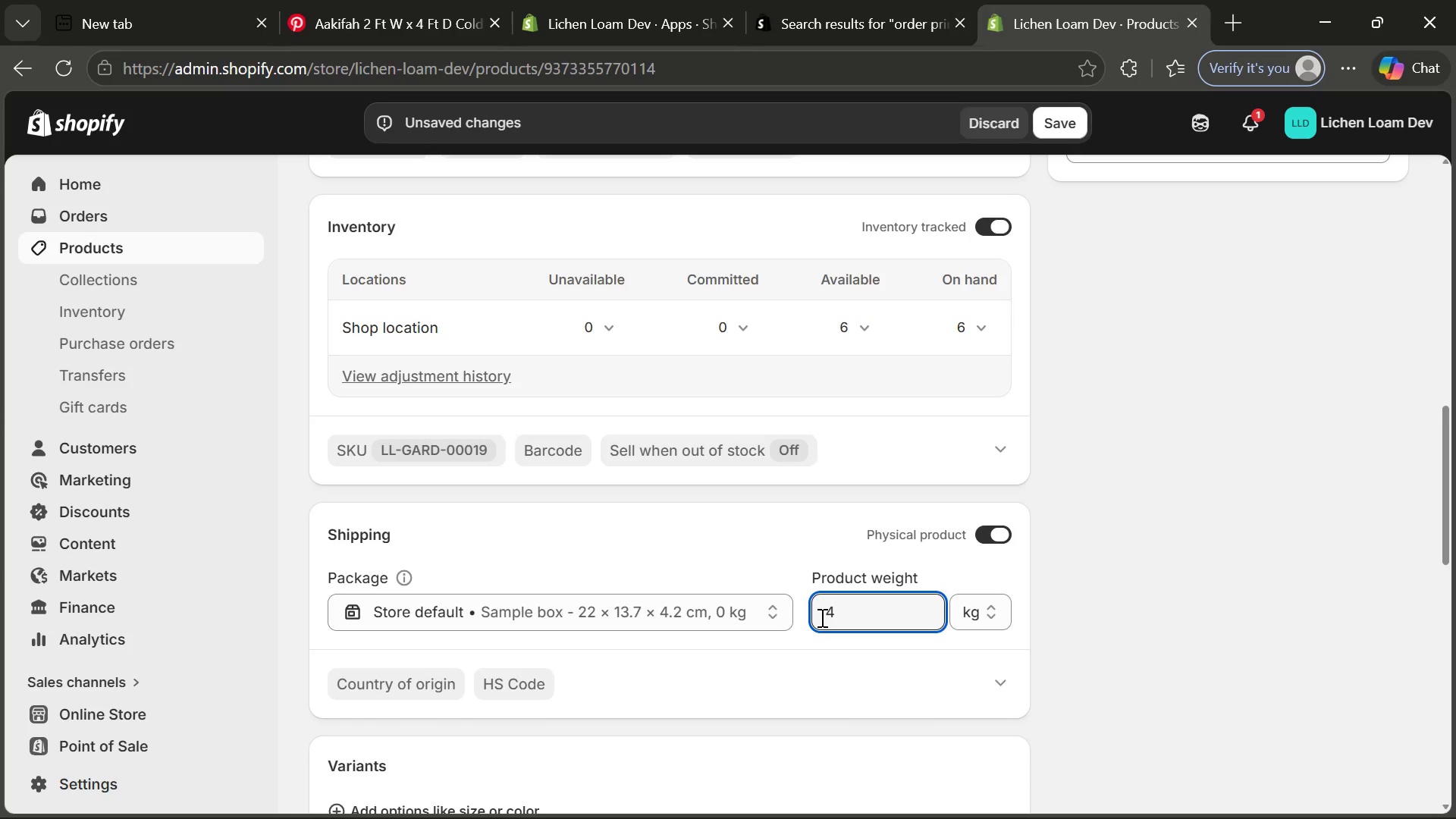 
key(Period)
 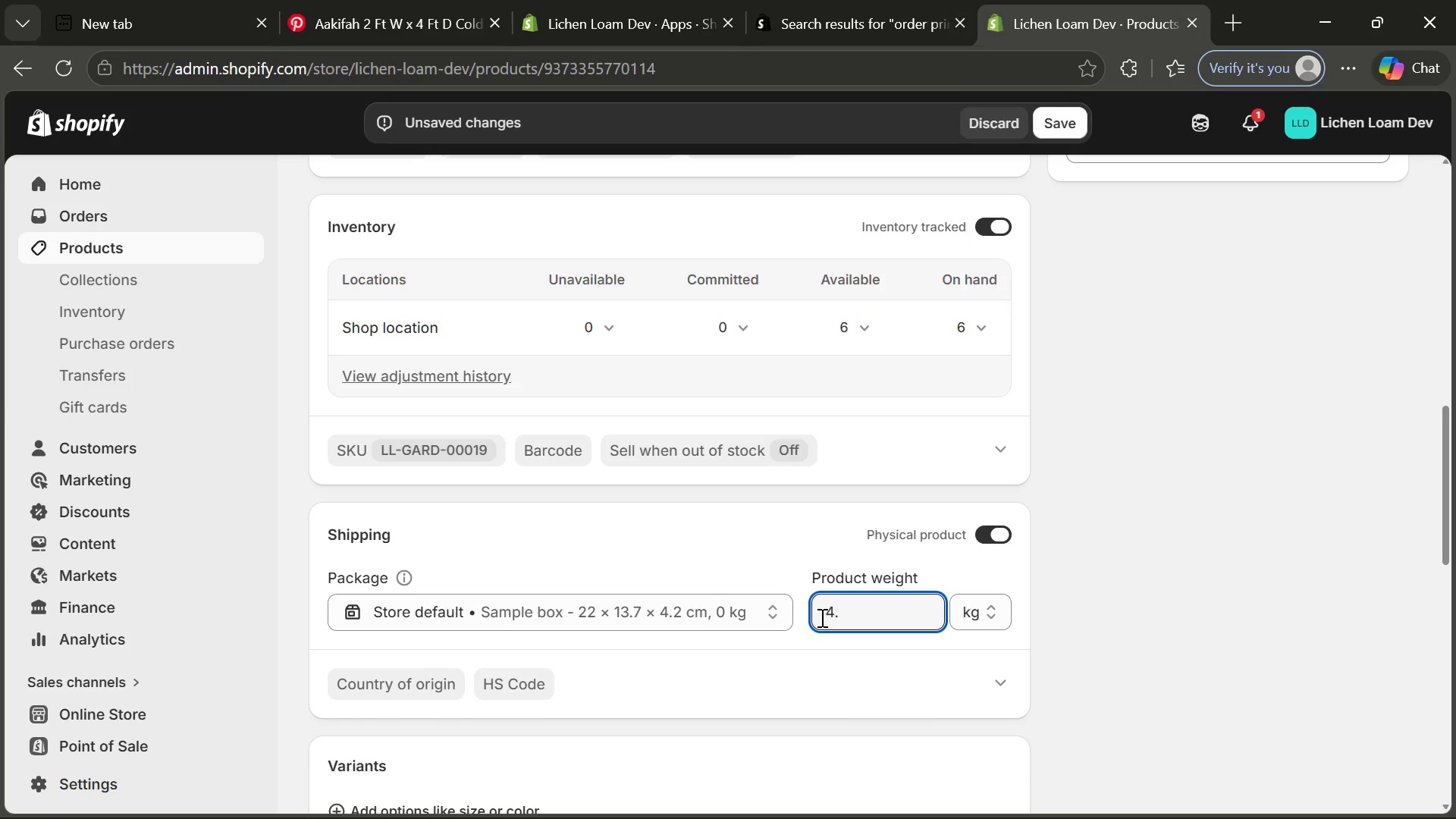 
key(5)
 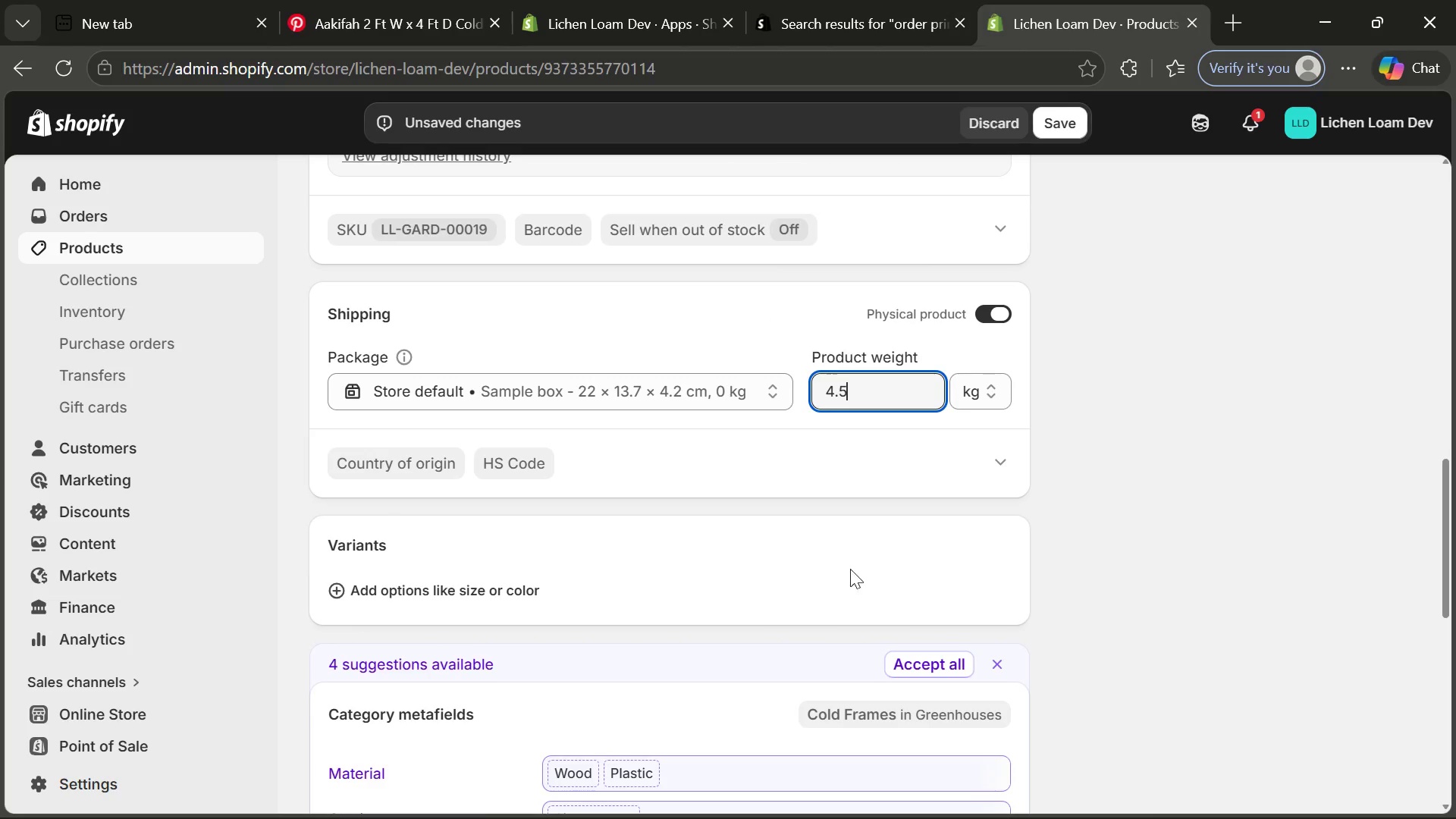 
left_click([946, 584])
 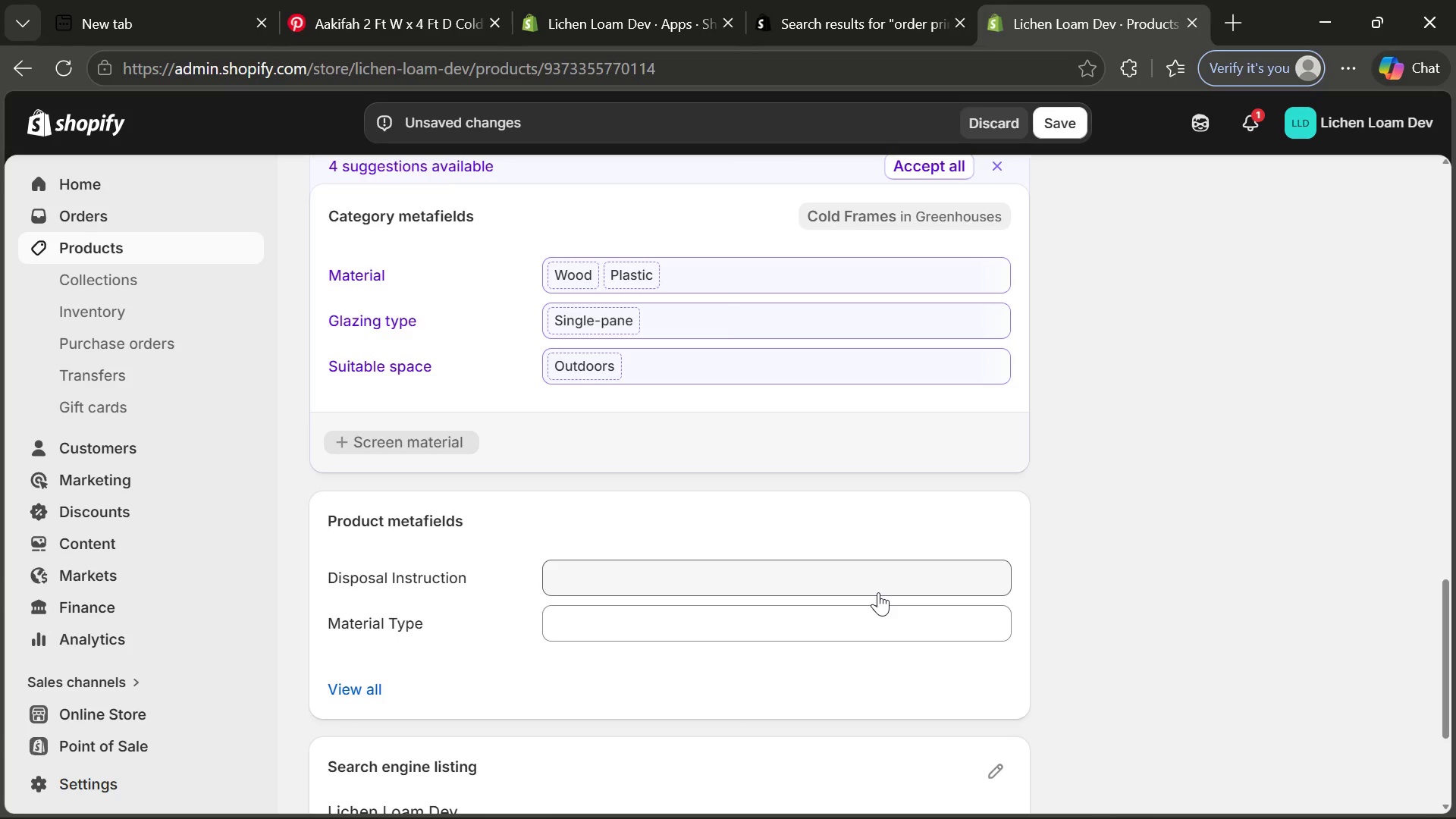 
wait(6.67)
 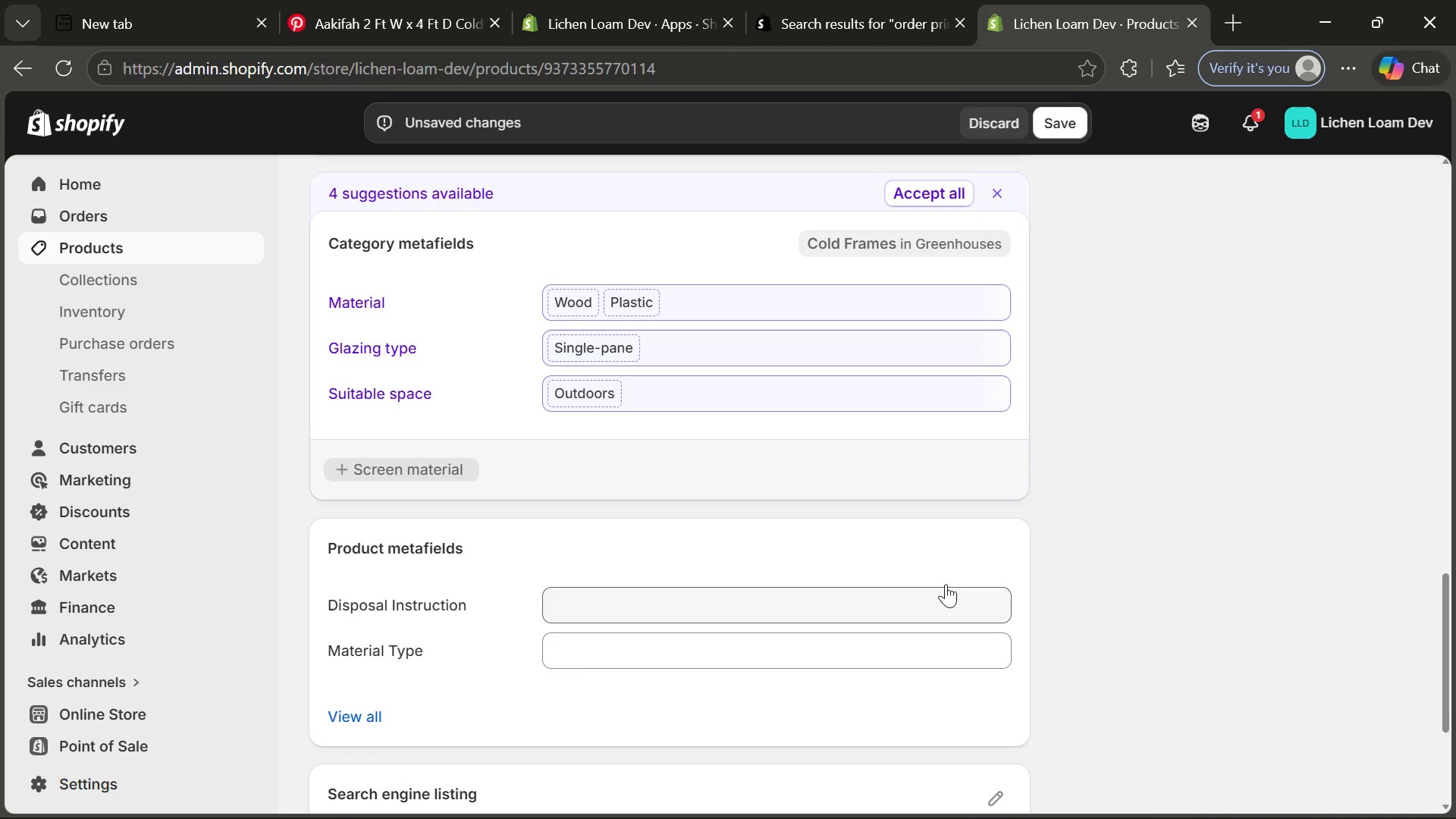 
left_click([878, 592])
 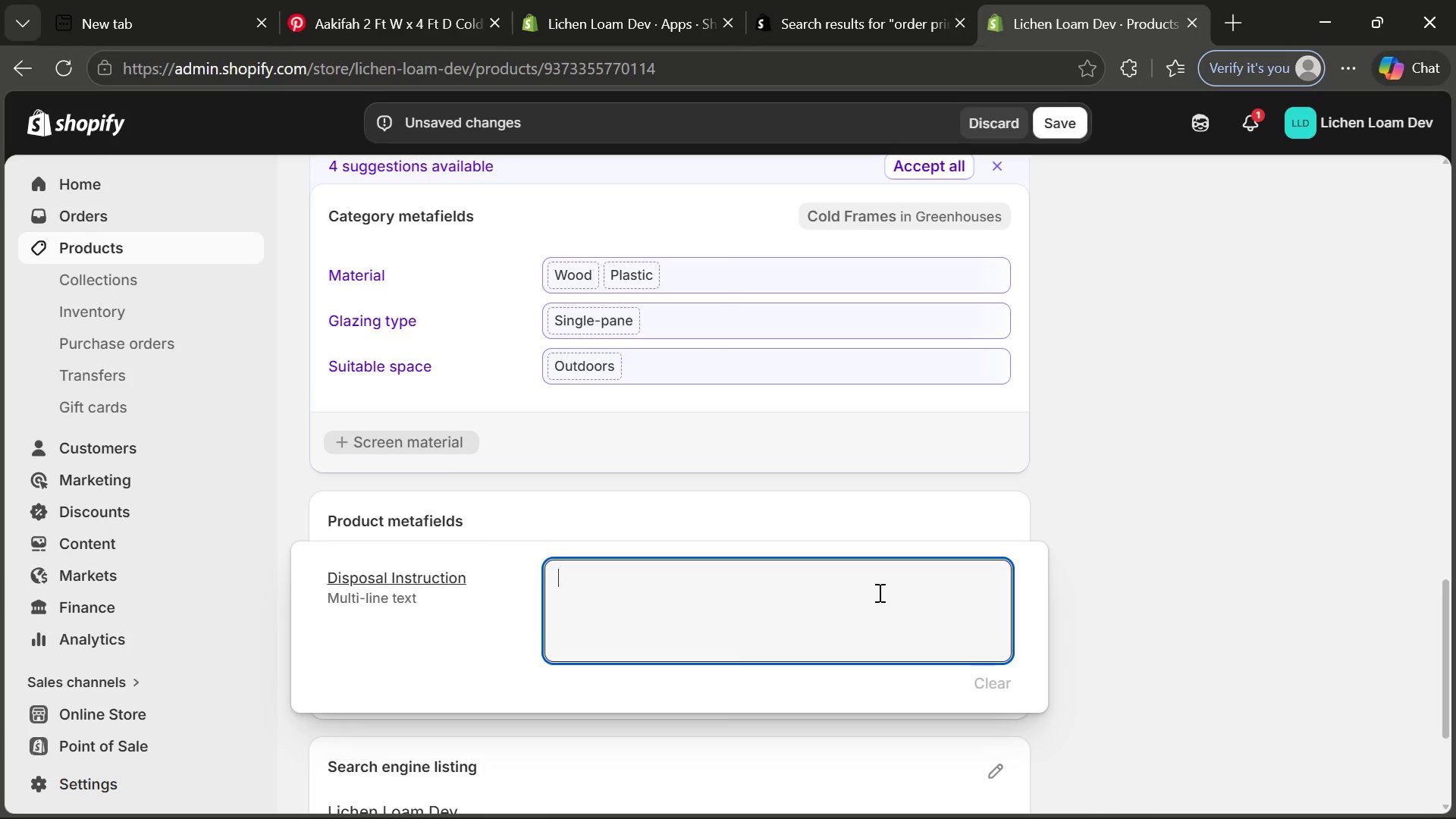 
wait(6.14)
 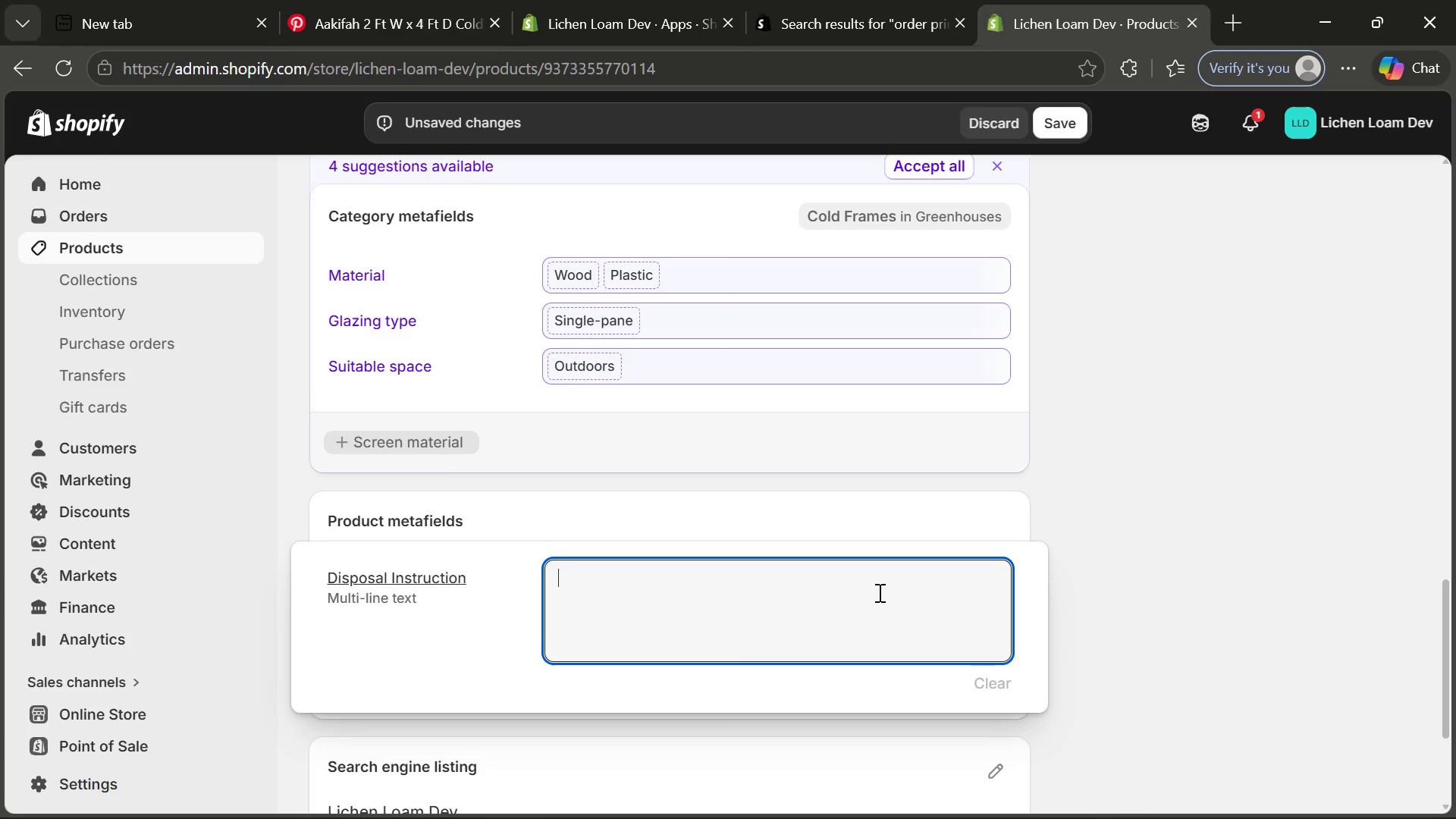 
type(Remove metal screws and fot)
key(Backspace)
key(Backspace)
type(ittings before disposal)
 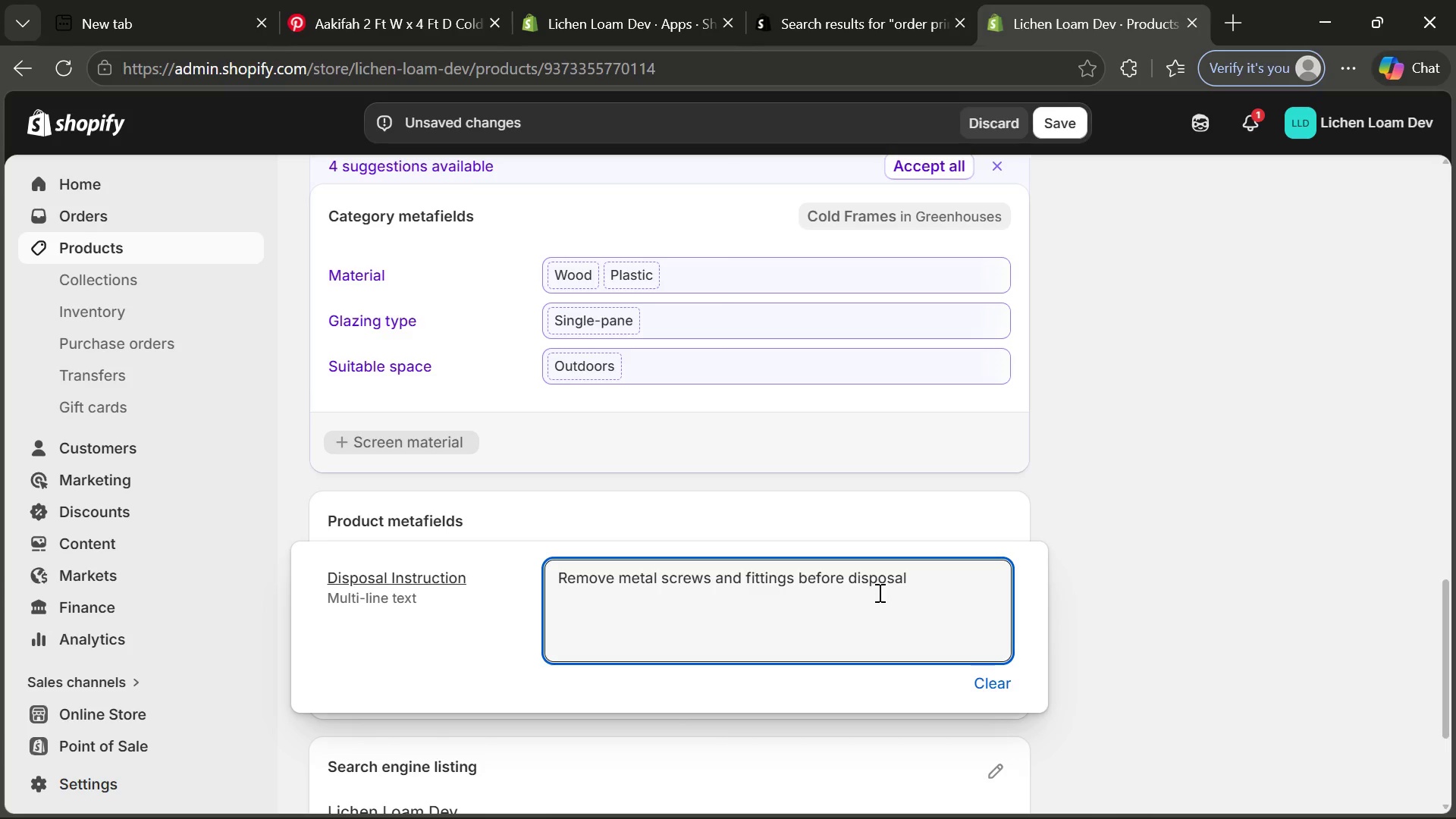 
key(Enter)
 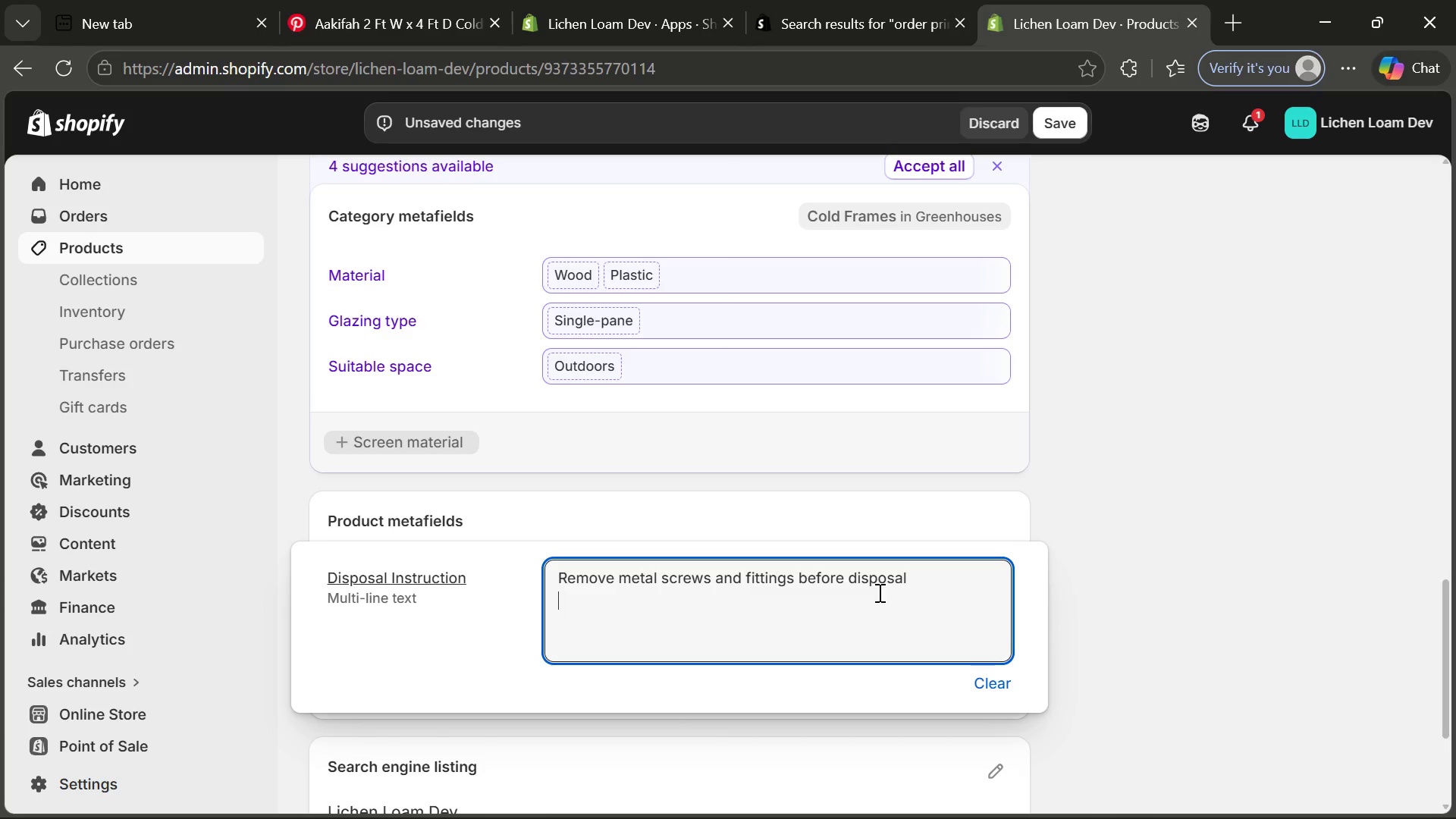 
type(Wodo)
key(Backspace)
key(Backspace)
type(od parts are )
 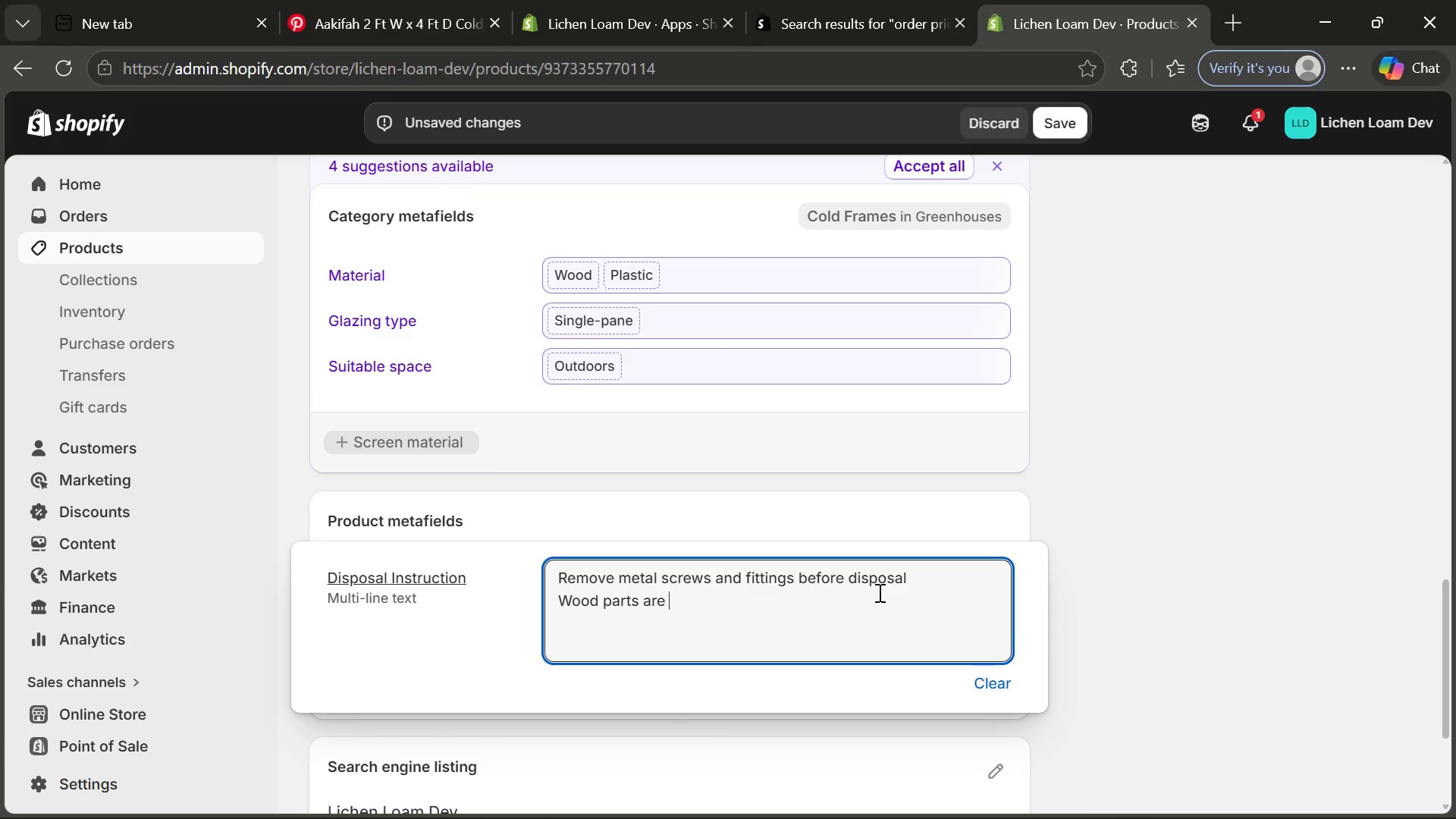 
type(compa)
key(Backspace)
type(osa)
key(Backspace)
type(table p)
key(Backspace)
type(or biodegraded)
key(Backspace)
key(Backspace)
type(able)
 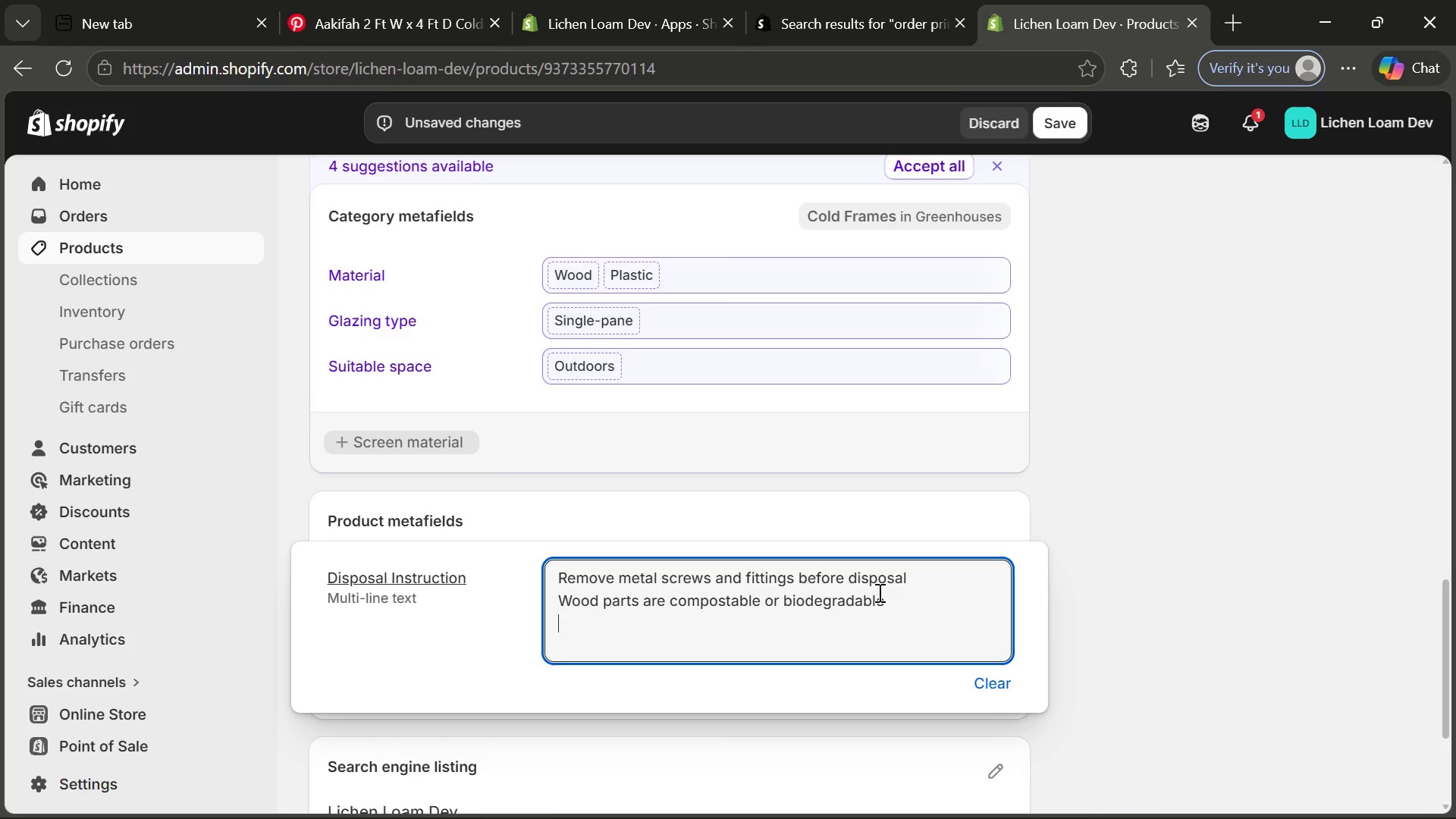 
key(Enter)
 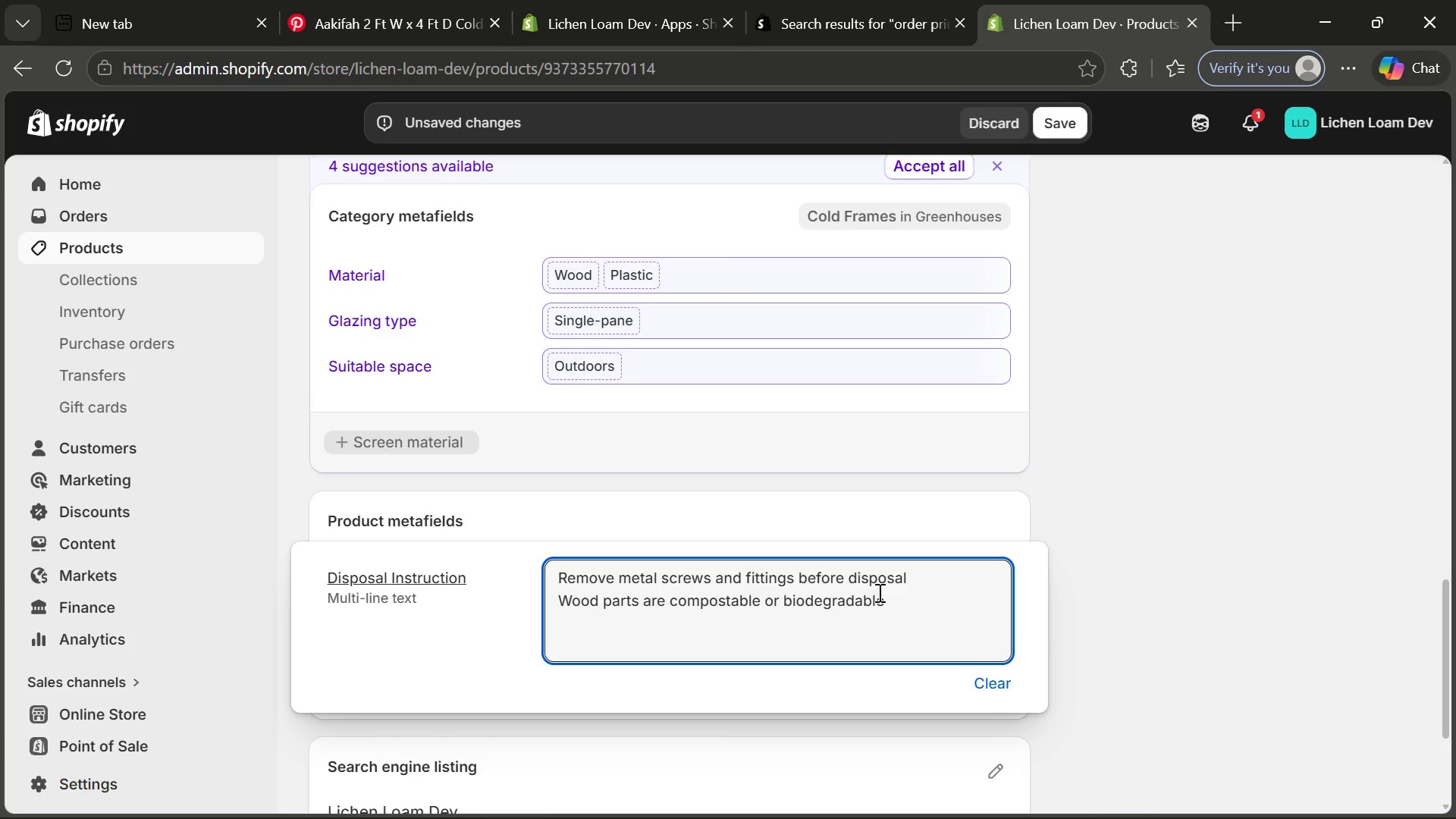 
type(Metal components should be recycled separately)
 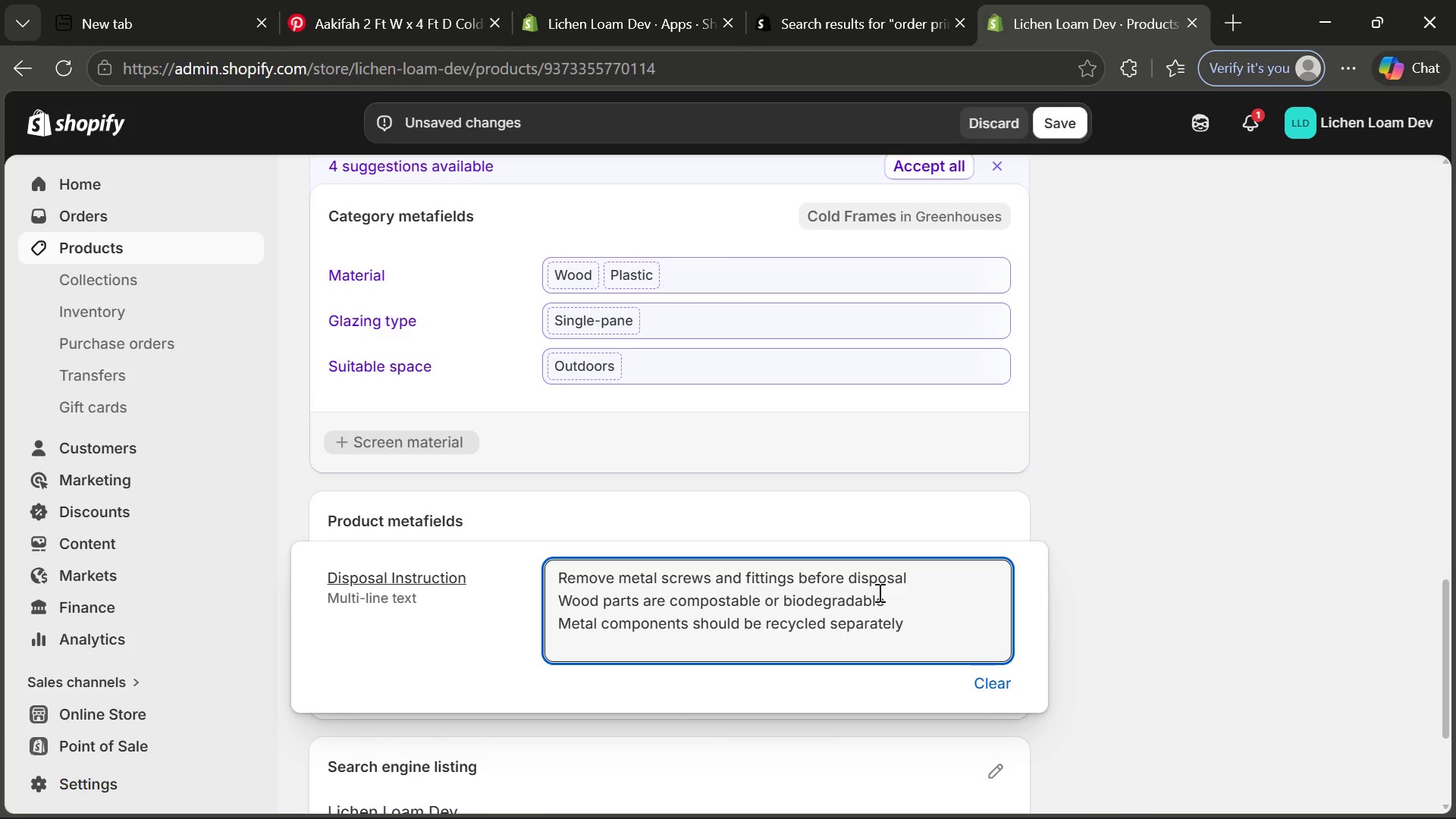 
key(Enter)
 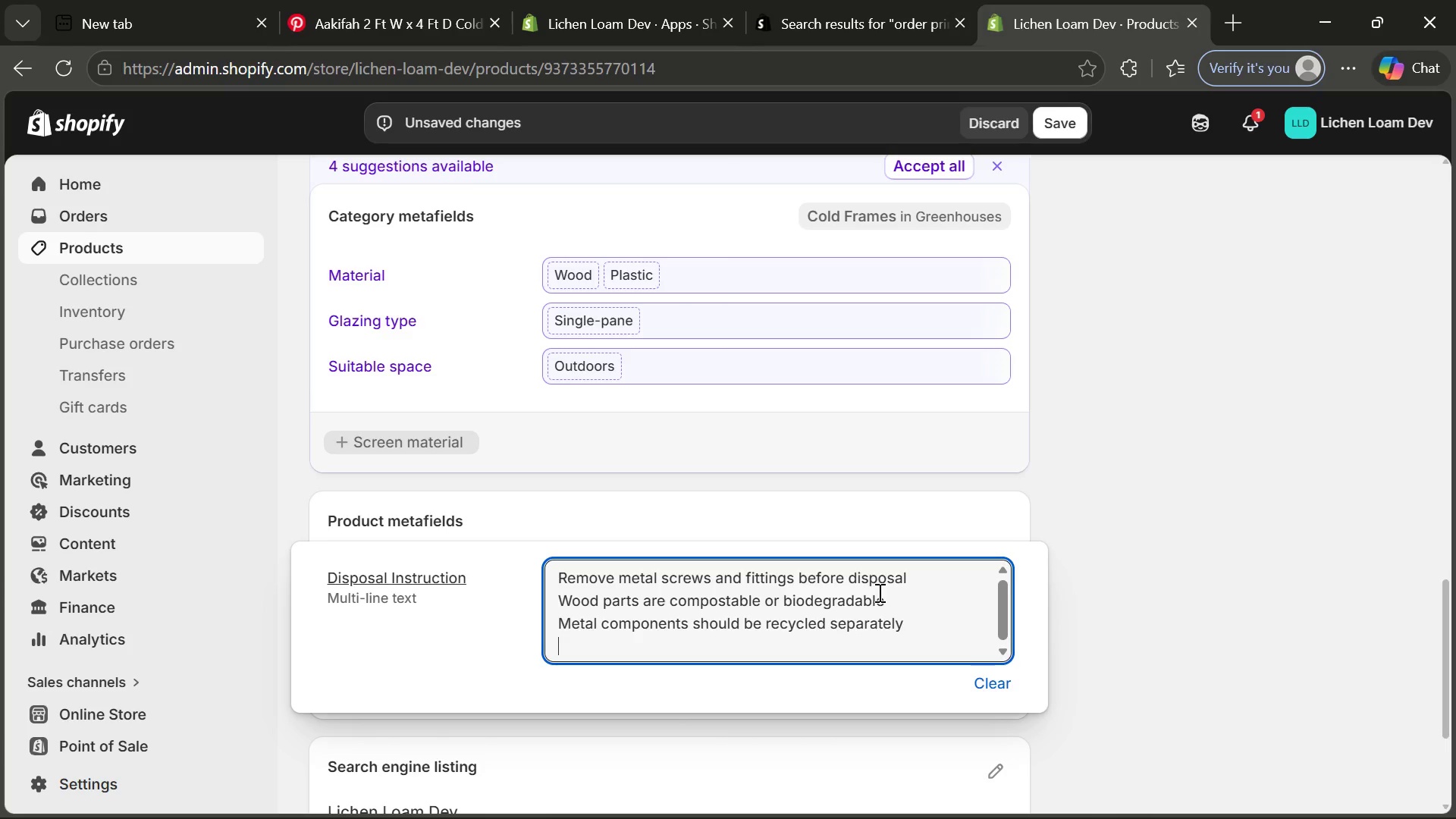 
type(Reuse wood if possible before disposa;)
key(Backspace)
type(l)
 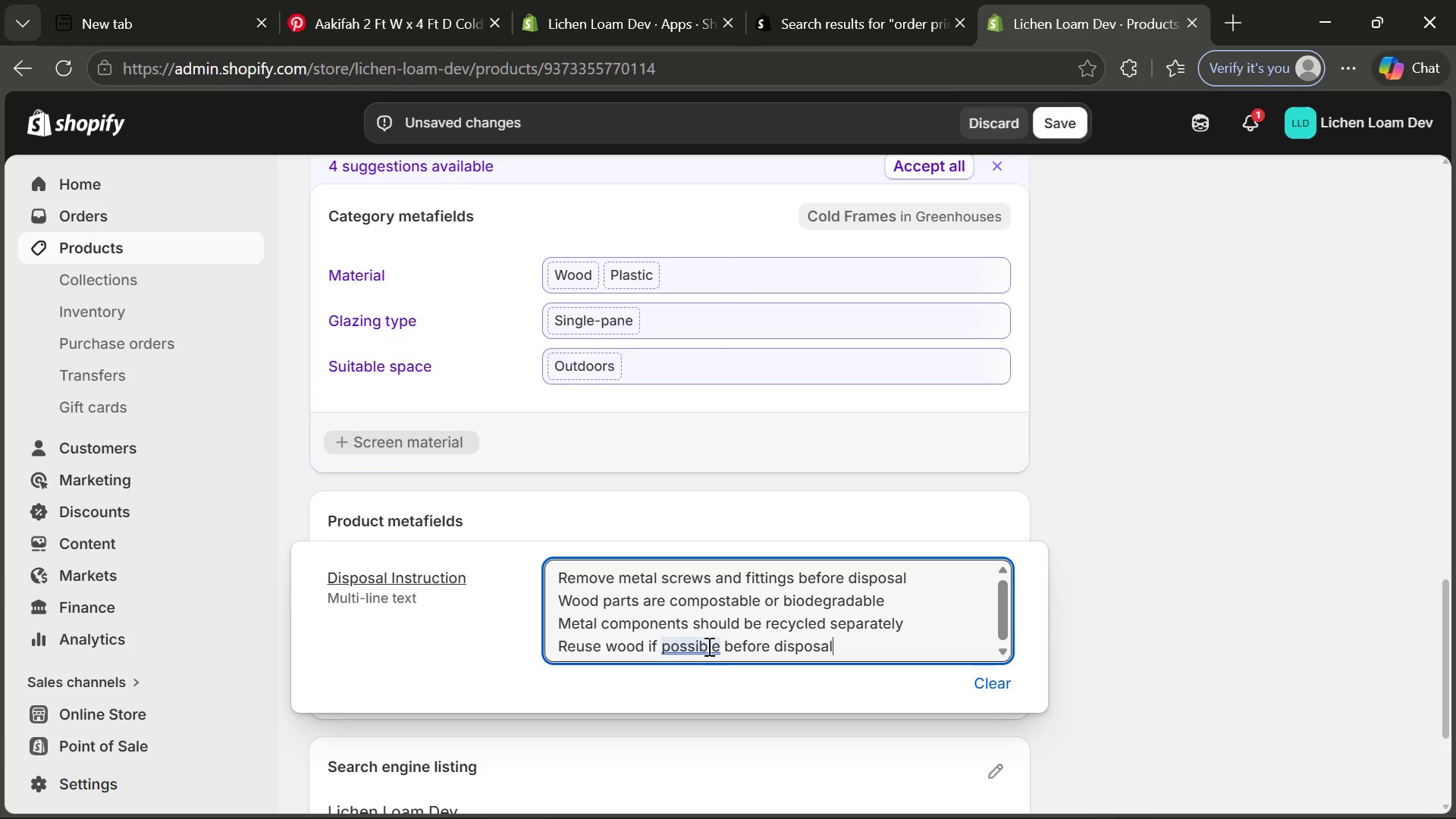 
left_click([702, 647])
 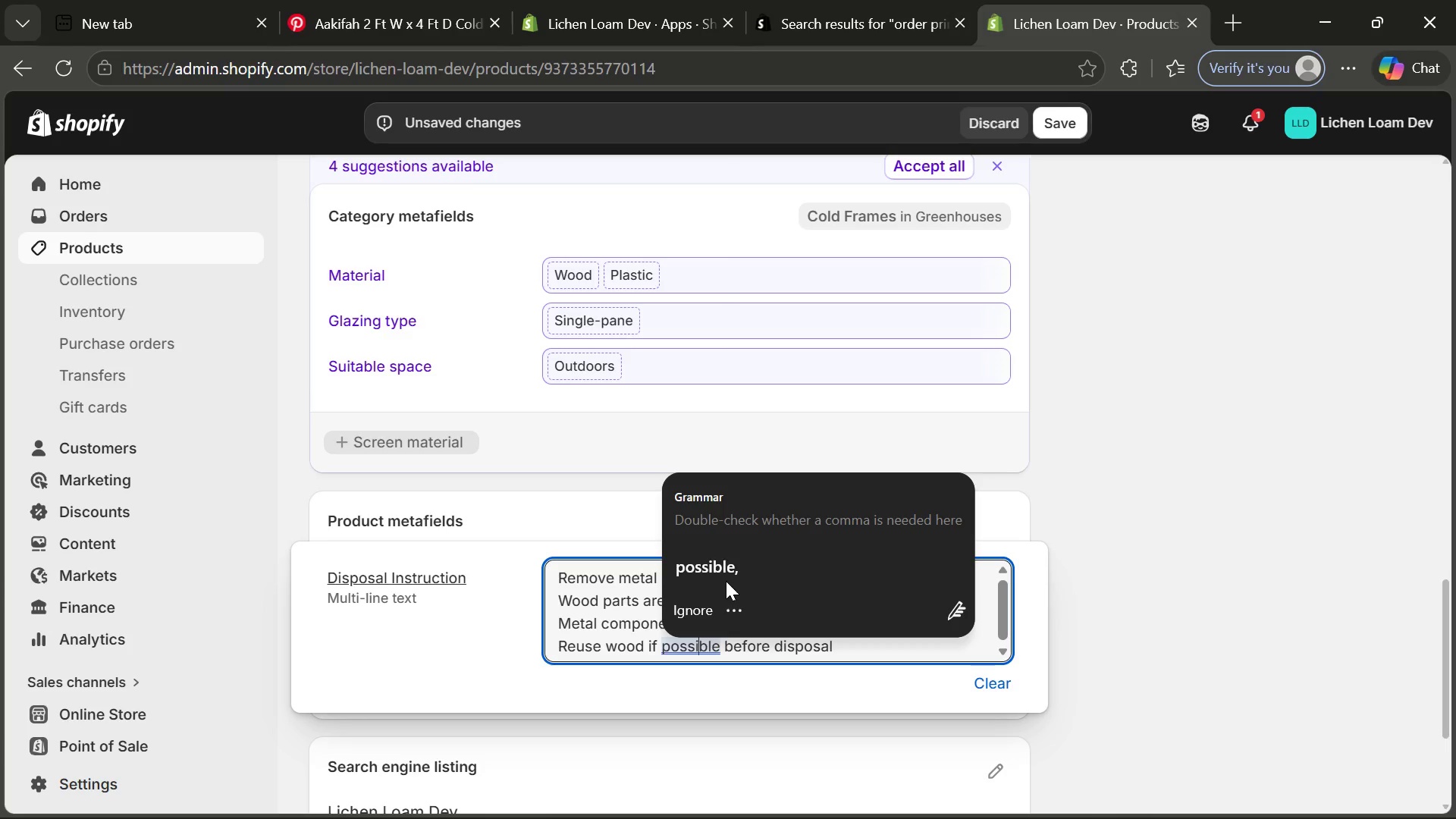 
left_click([727, 577])
 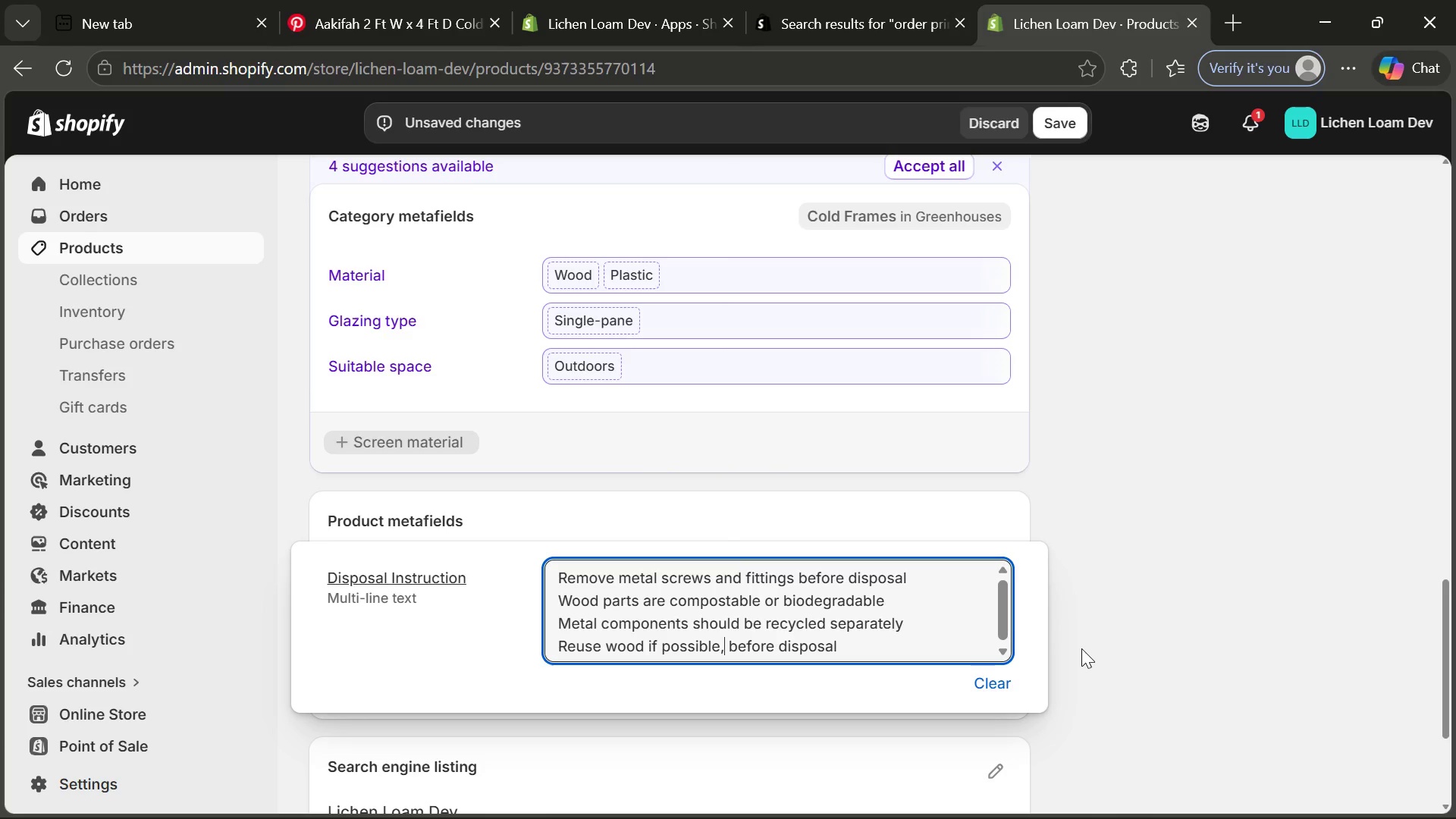 
left_click([1081, 648])
 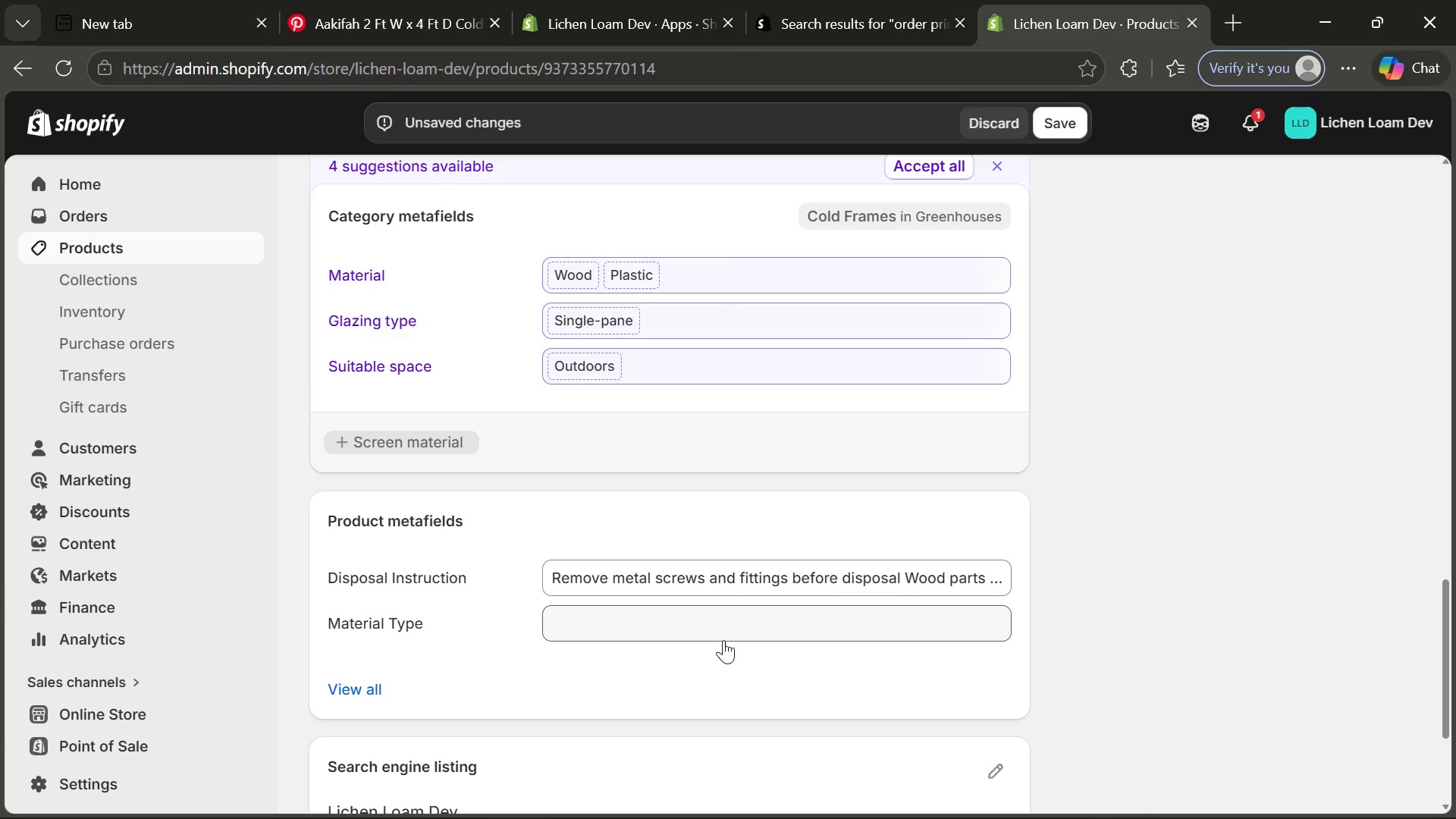 
left_click([723, 640])
 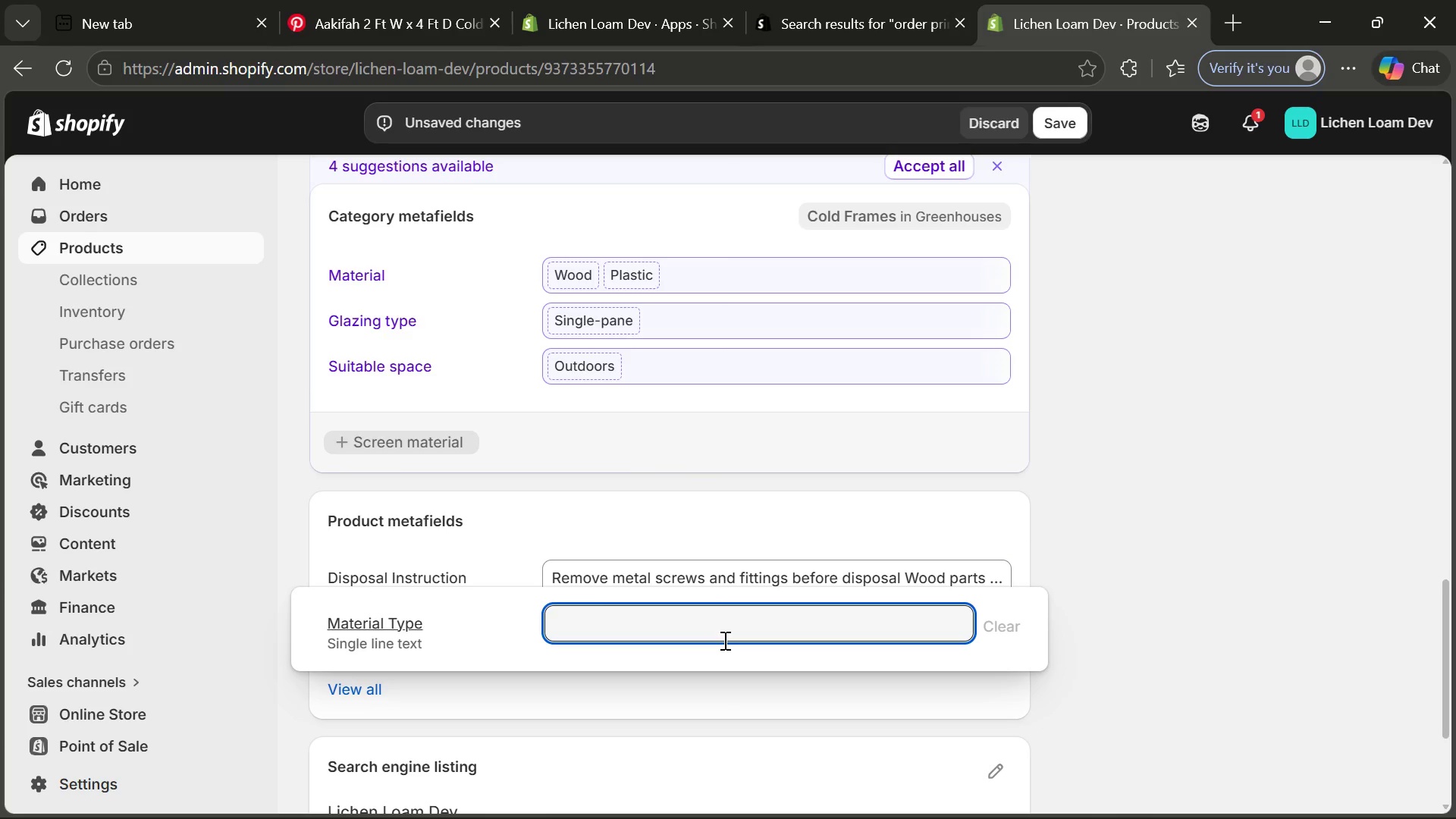 
type(FES)
key(Backspace)
key(Backspace)
type(CS)
 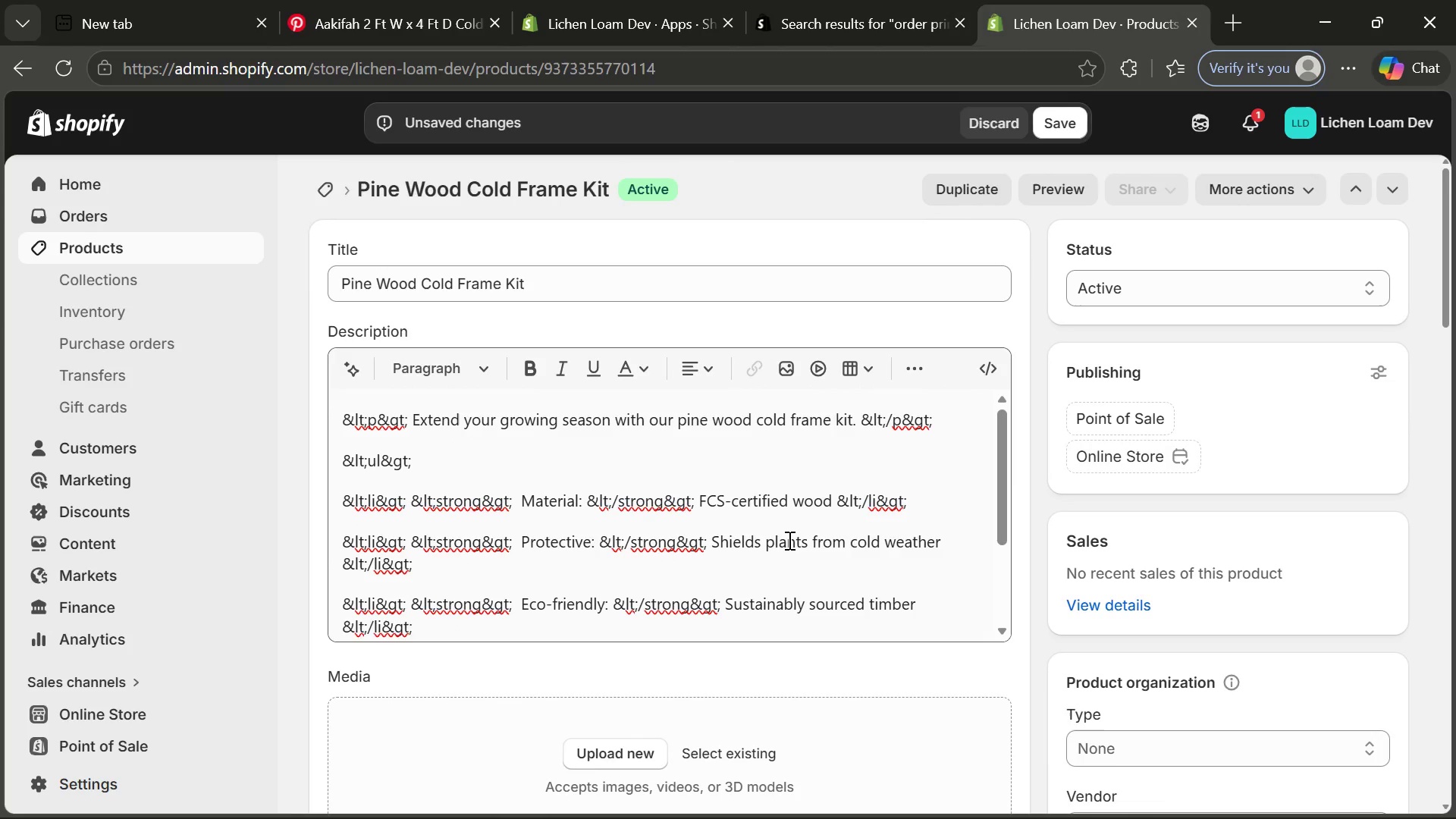 
wait(10.41)
 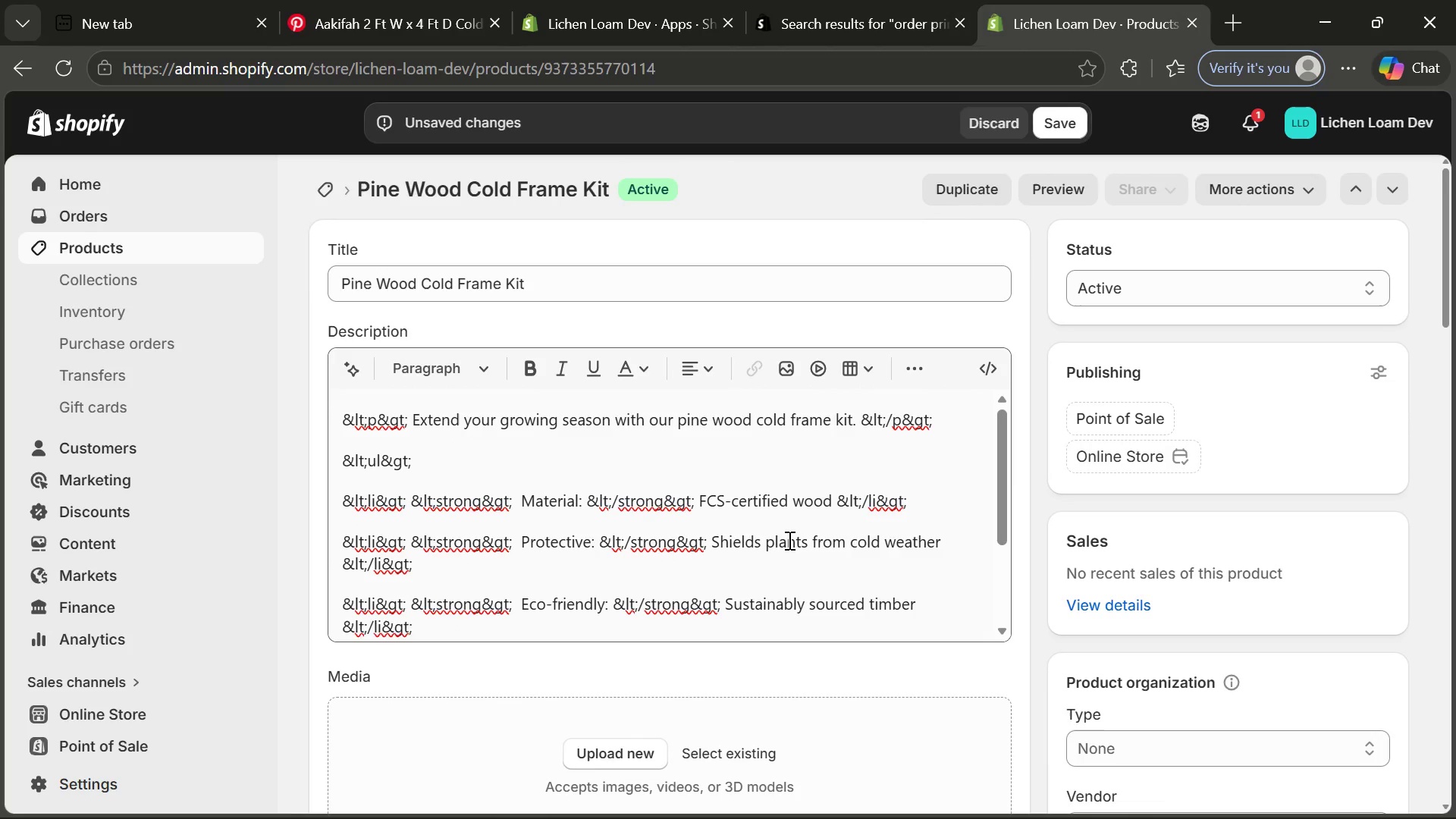 
type(=)
key(Backspace)
type(-certified wood)
 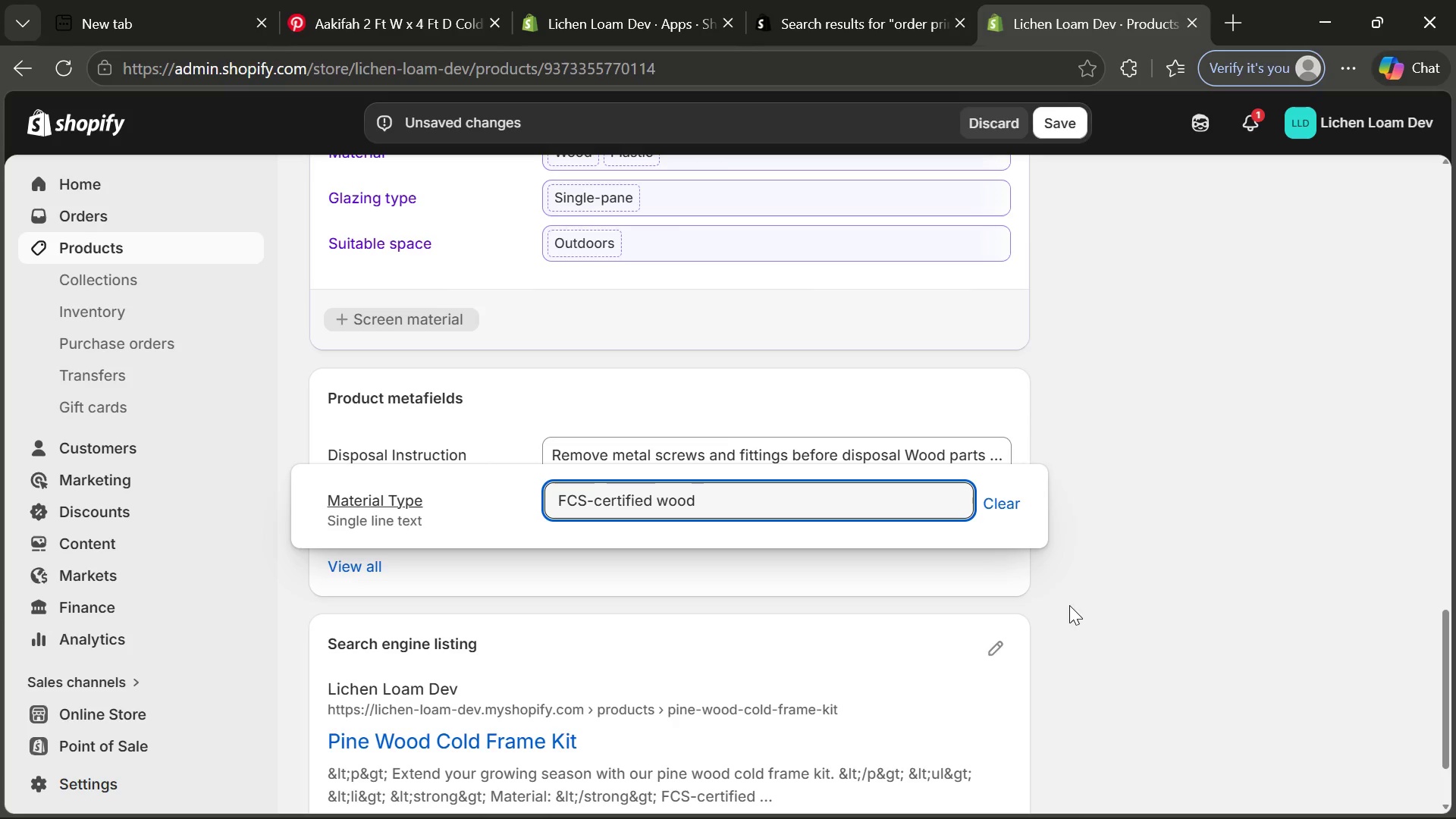 
left_click([1084, 605])
 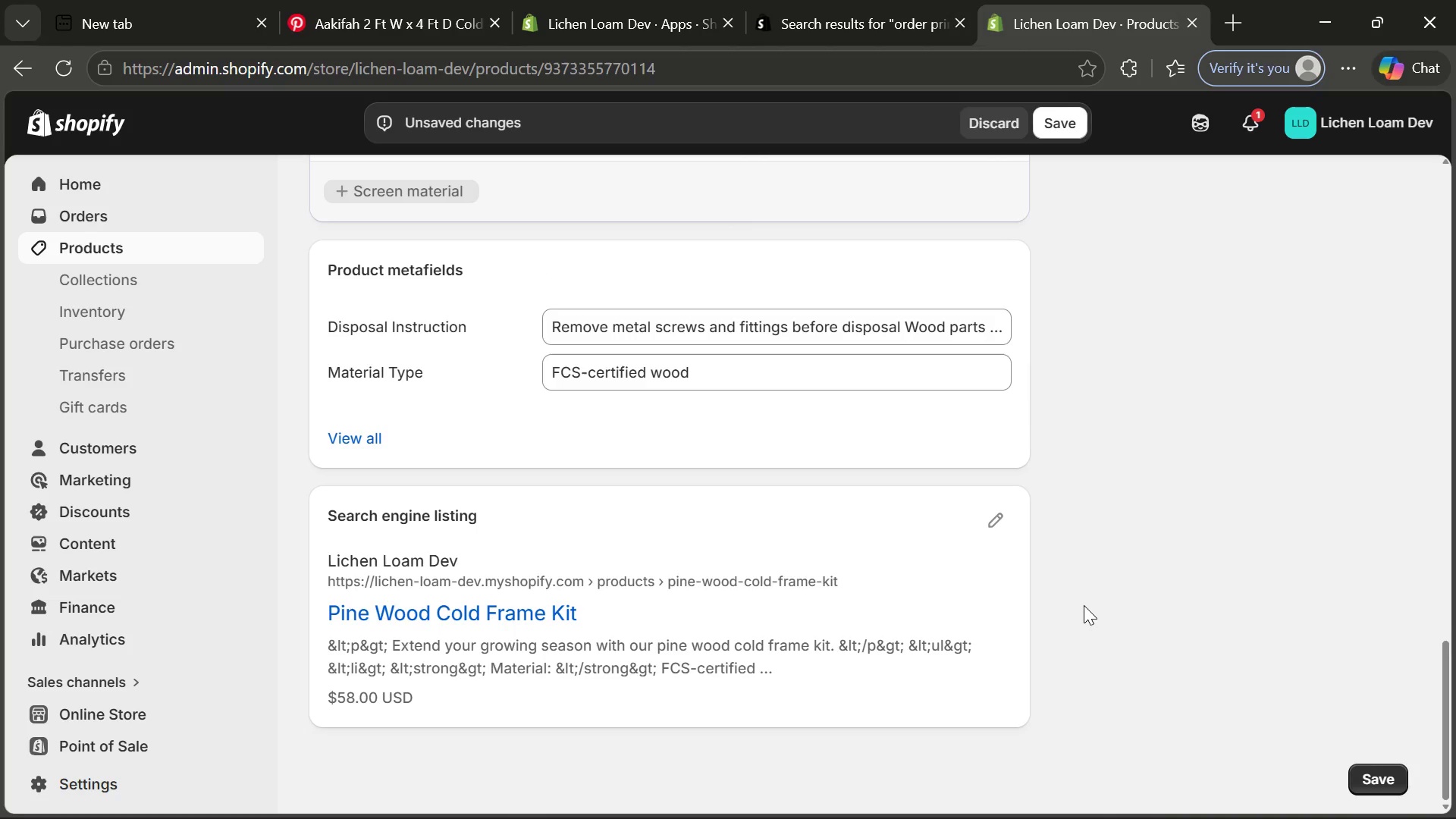 
wait(17.6)
 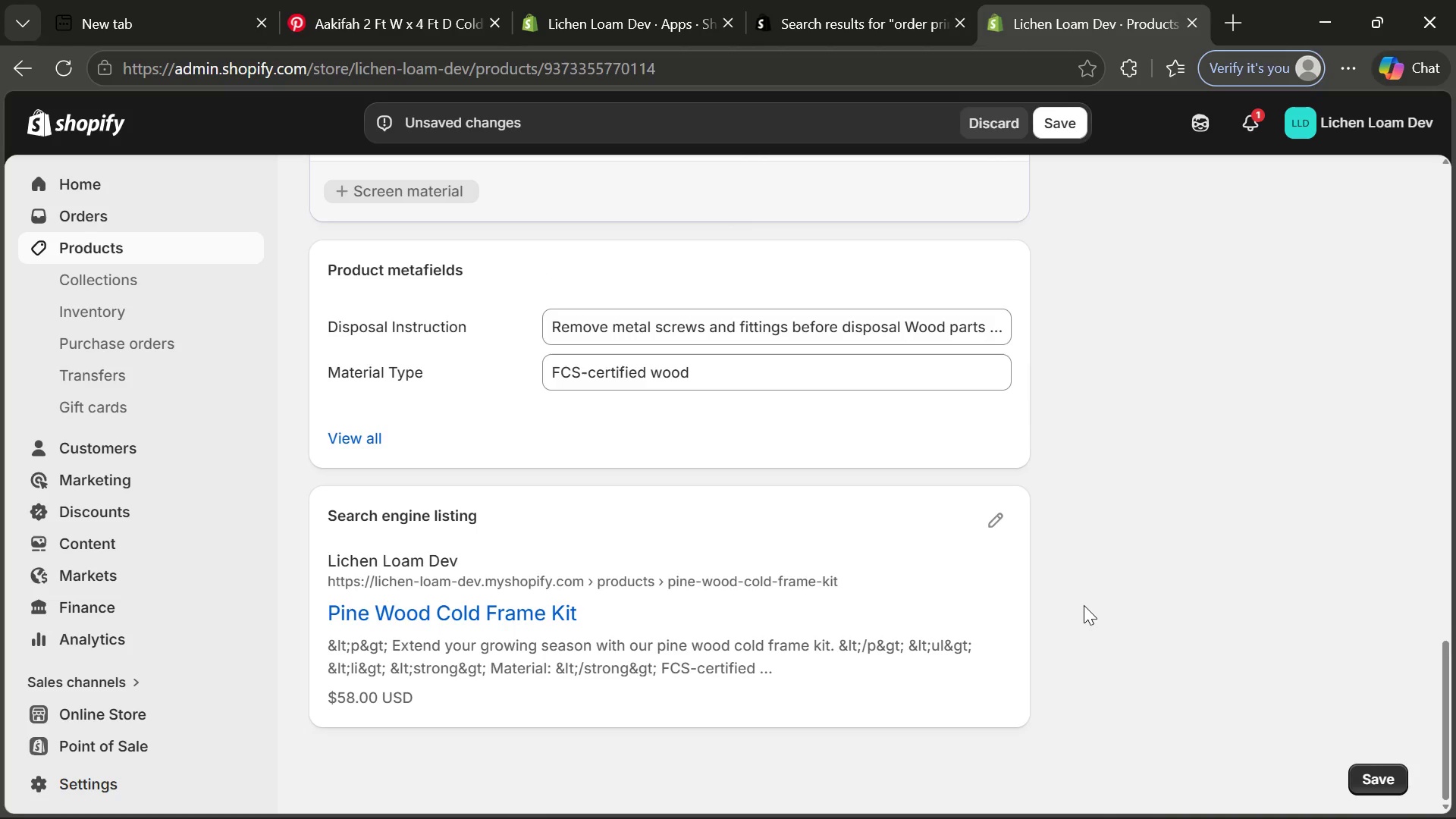 
mouse_move([1241, 444])
 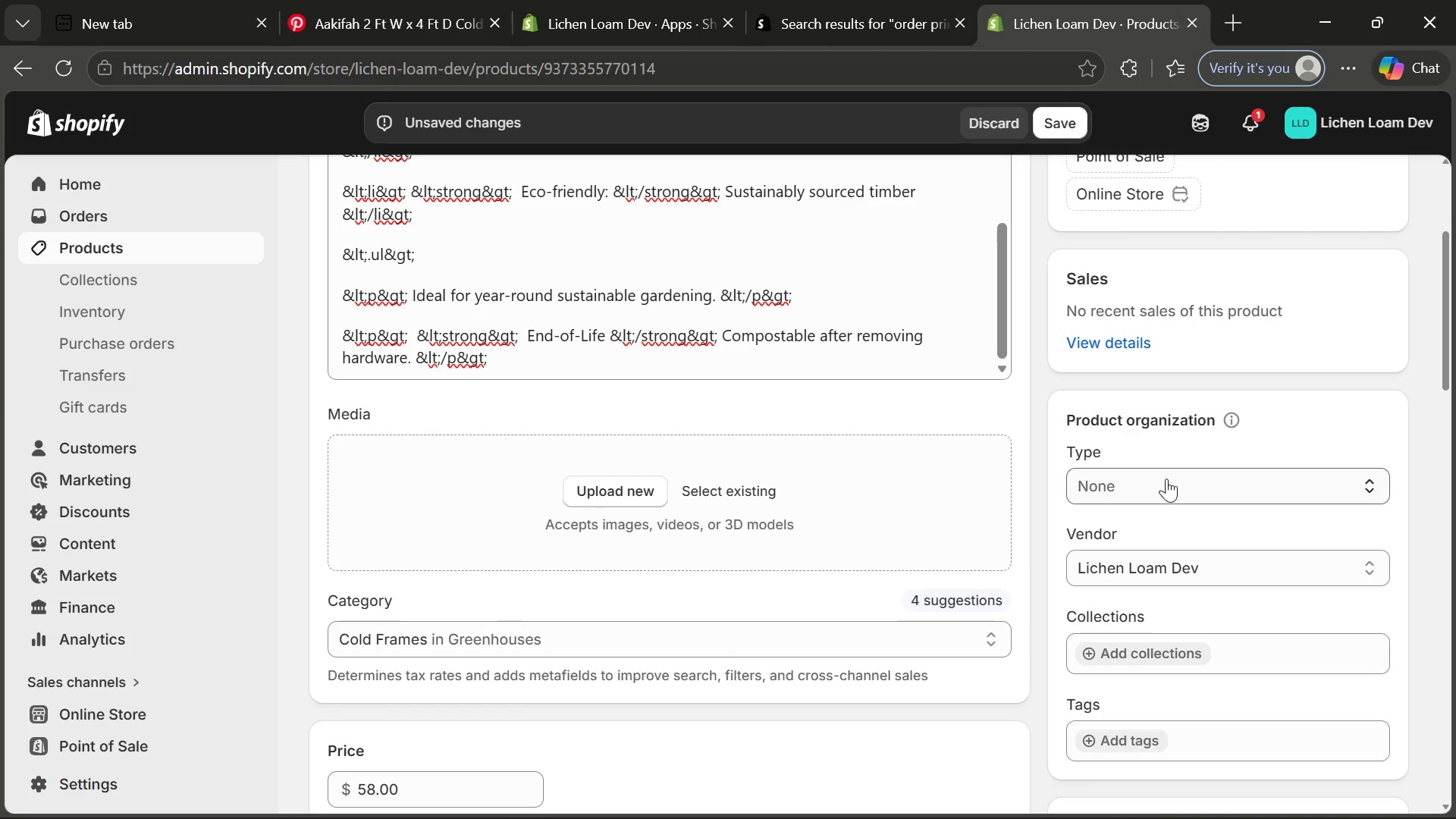 
left_click([1166, 479])
 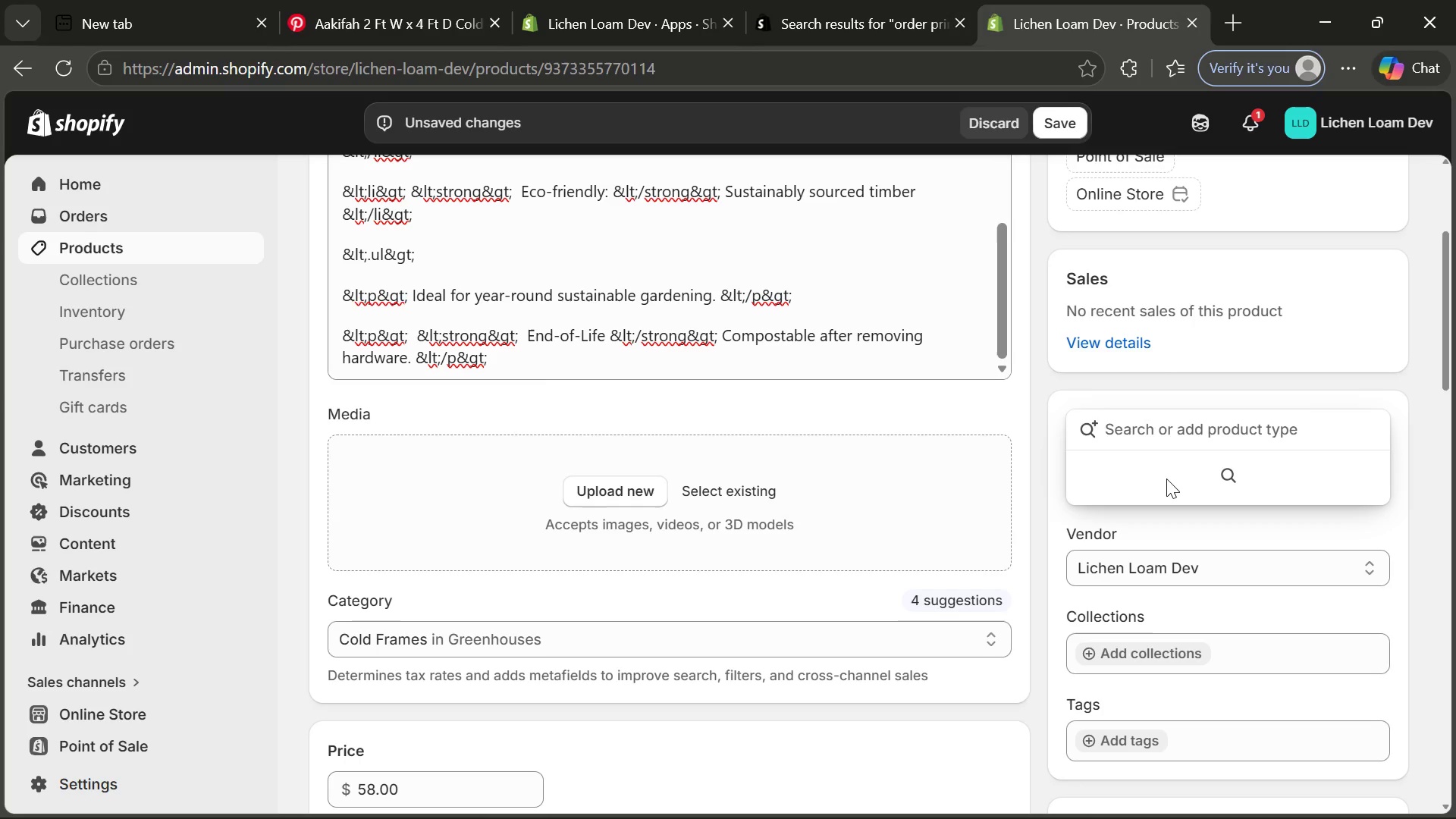 
type(Garden )
 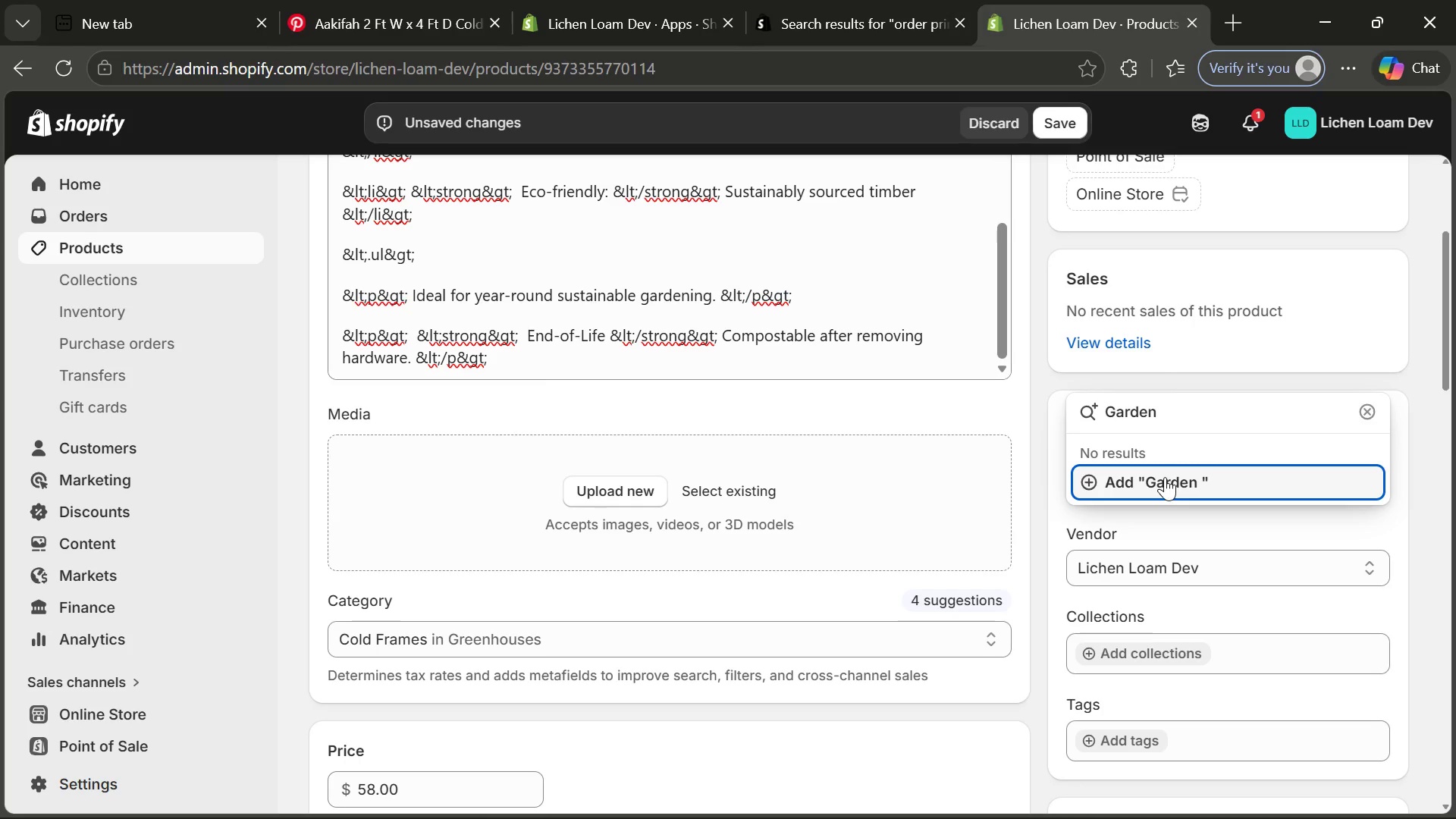 
hold_key(key=Backspace, duration=0.92)
 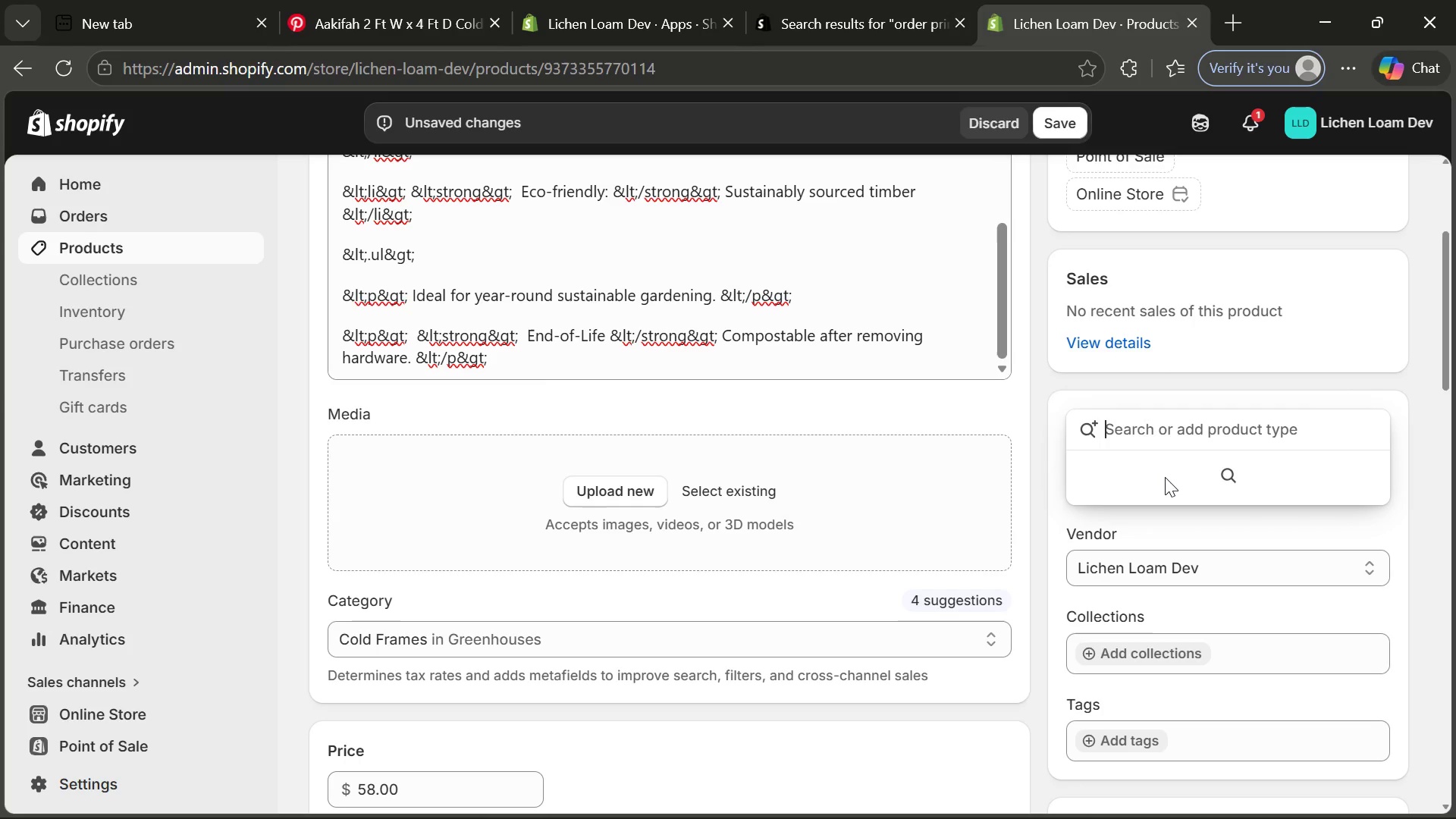 
type(Cold frame)
 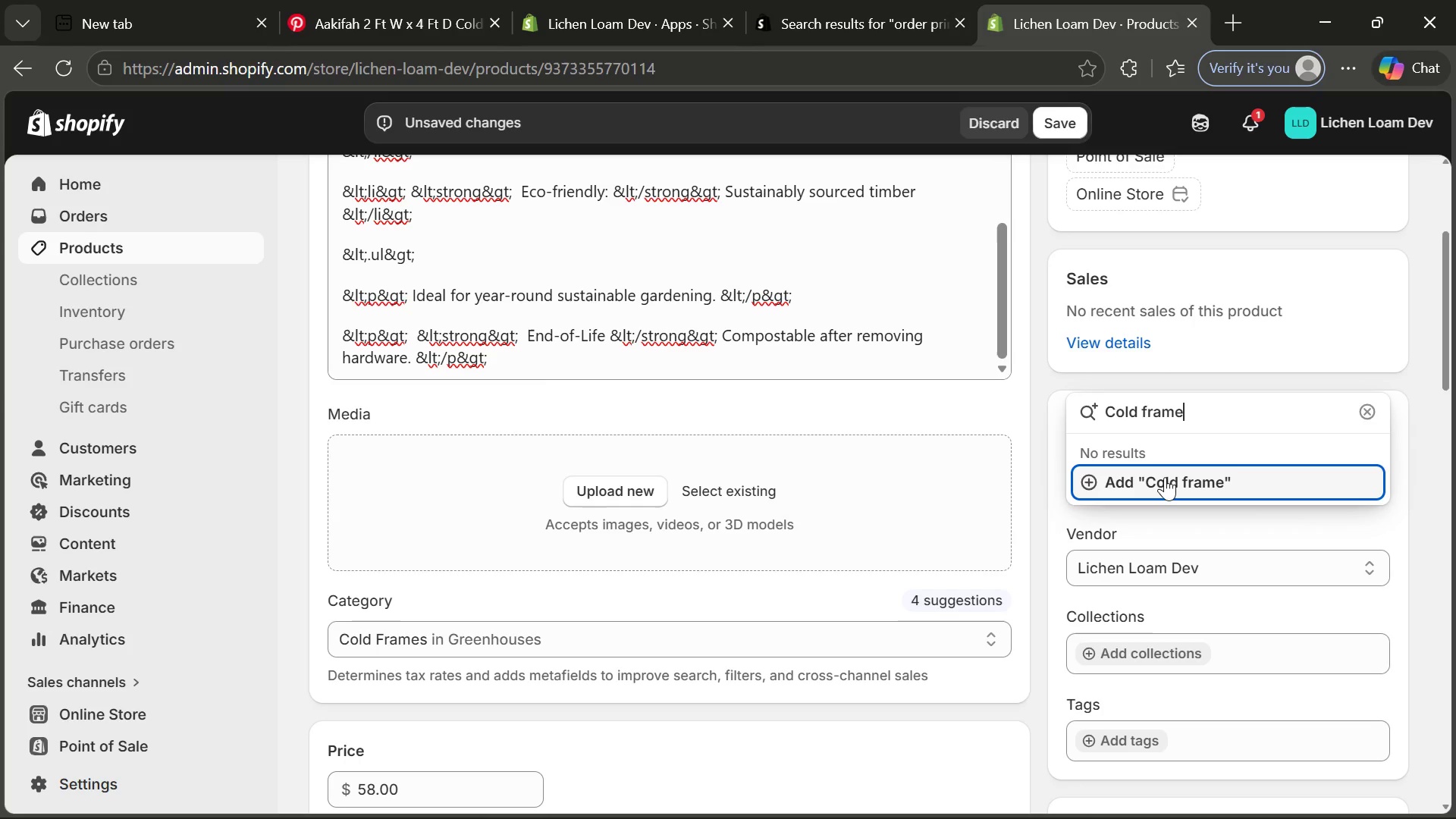 
left_click([1165, 477])
 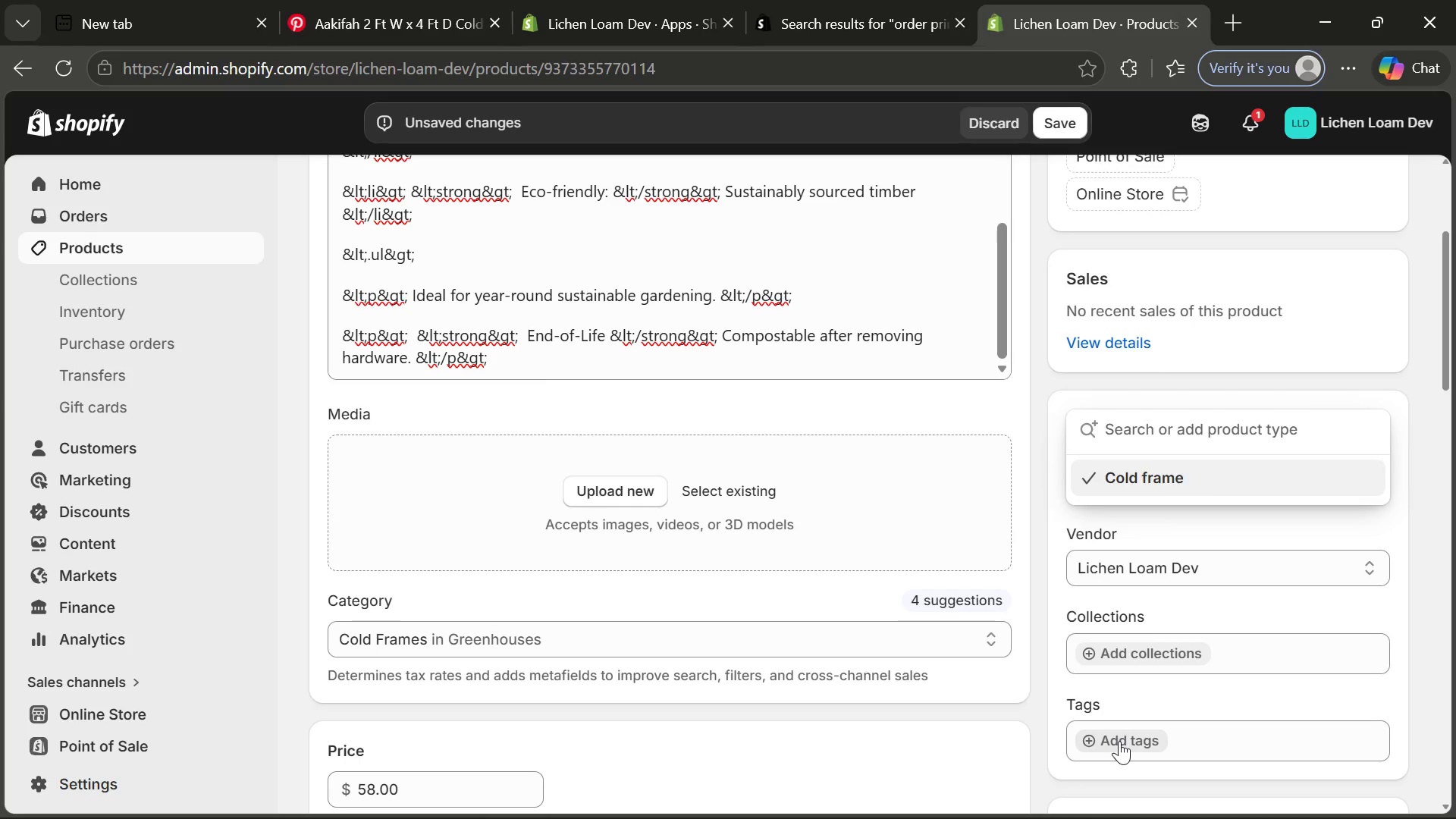 
left_click([1119, 741])
 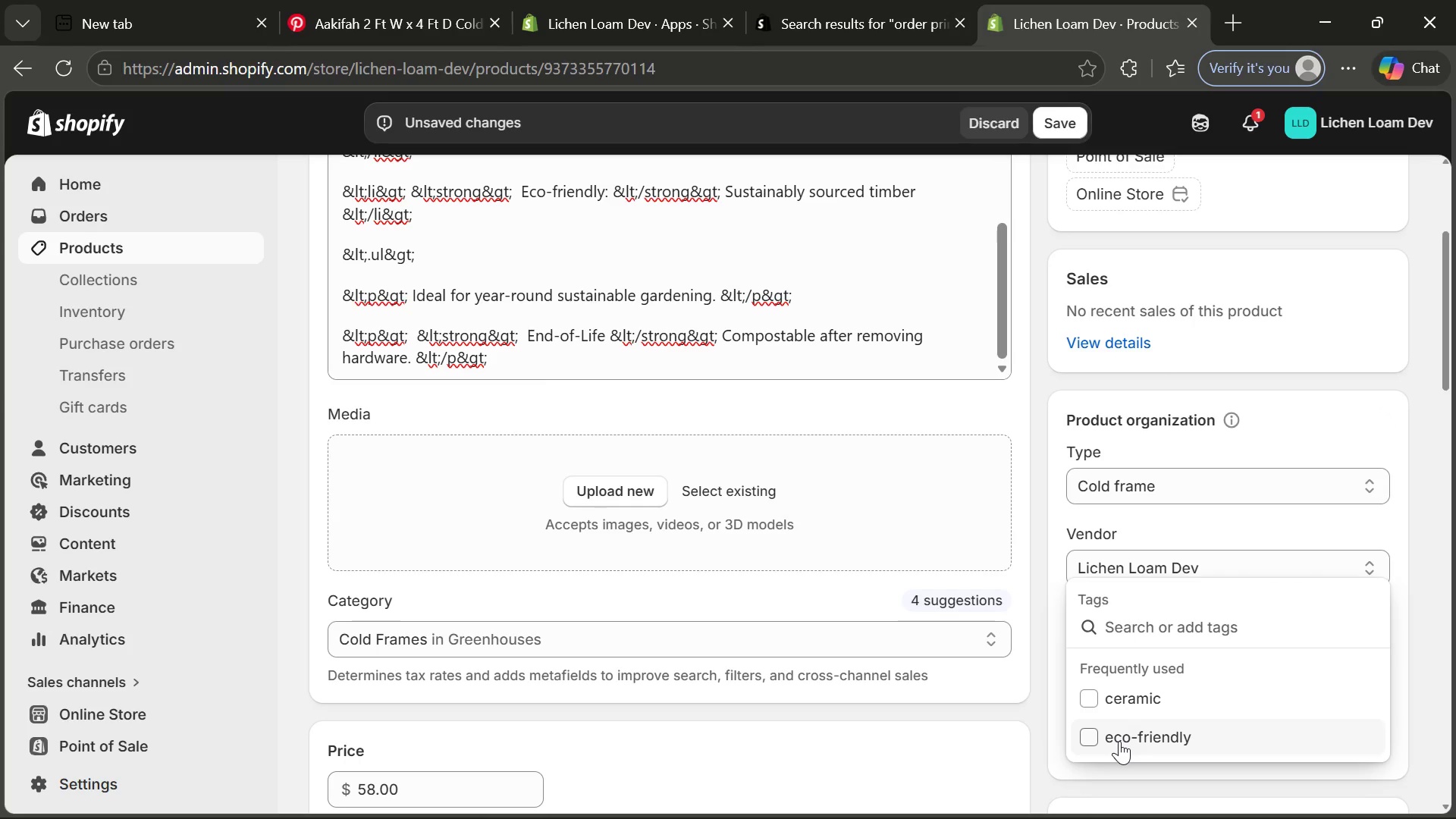 
type(cold frame)
 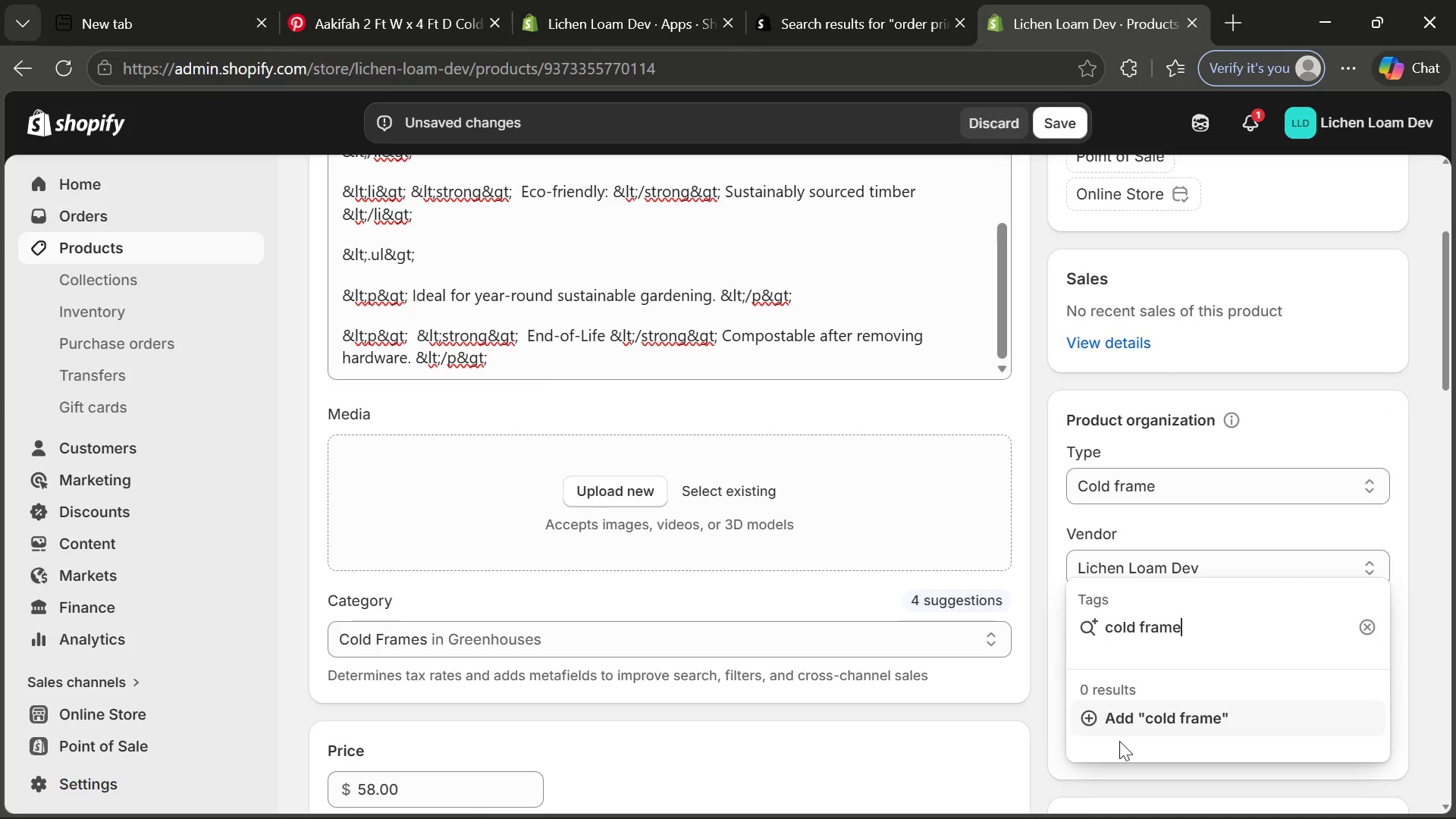 
key(Enter)
 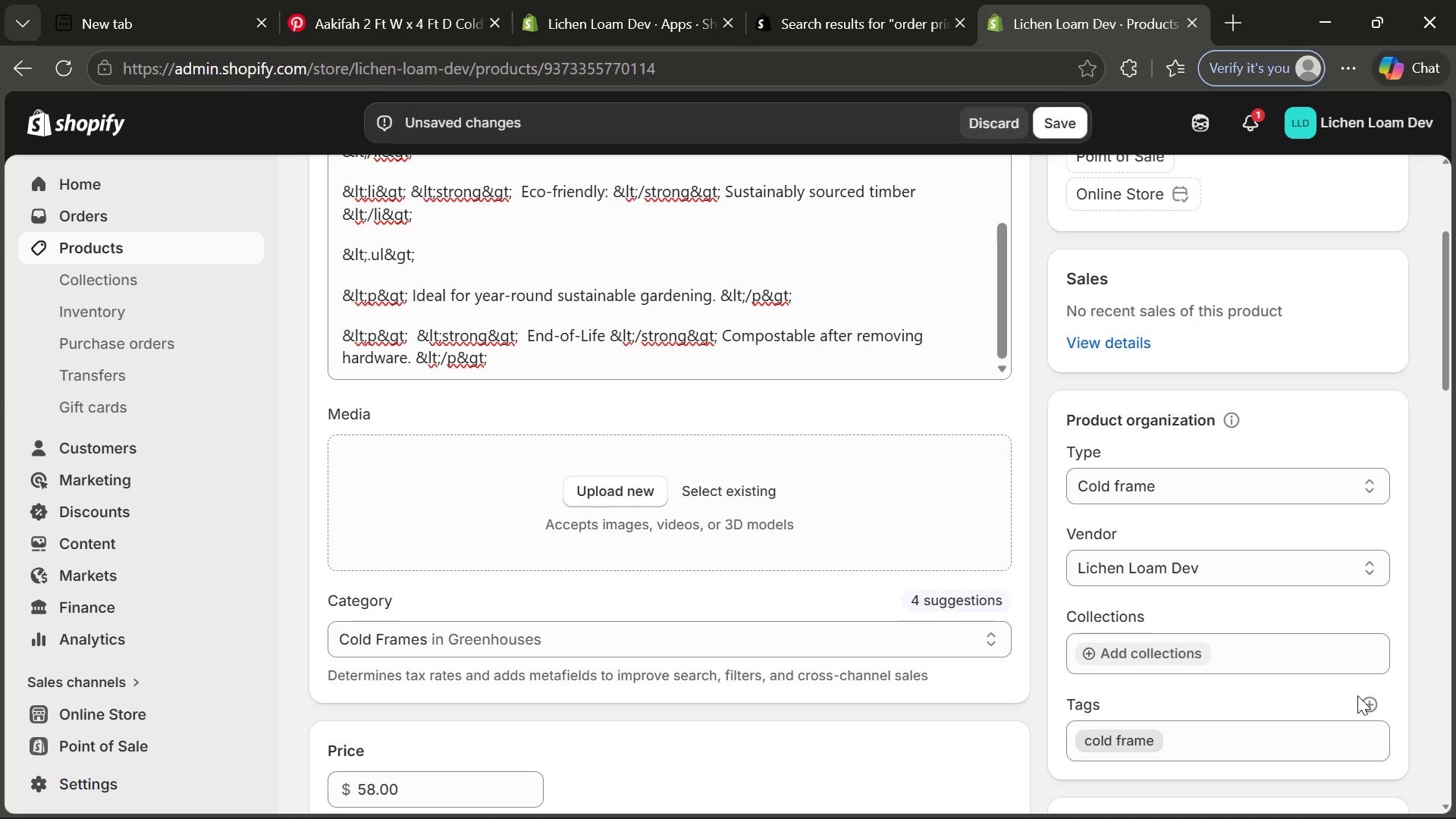 
left_click([1357, 701])
 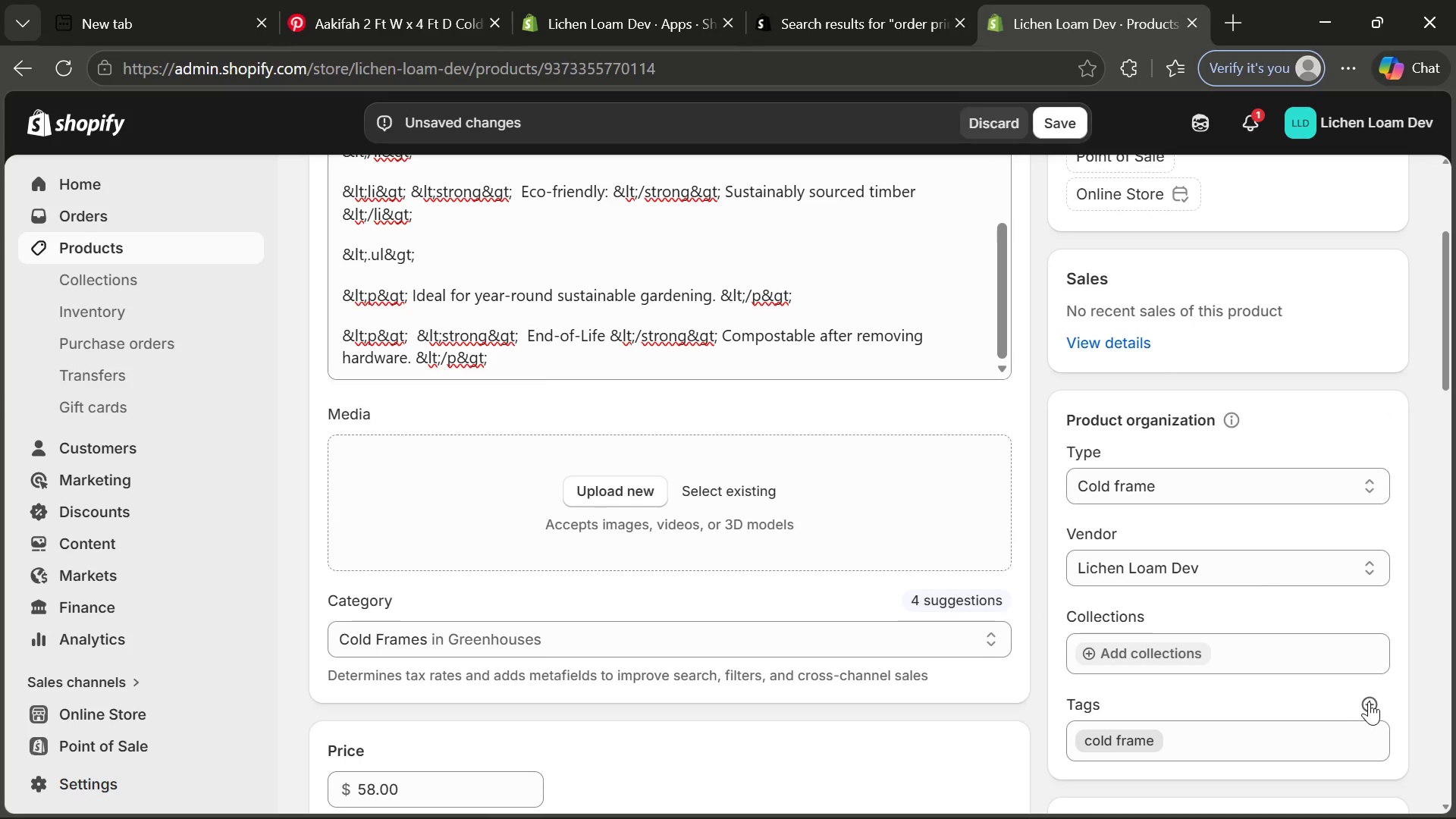 
left_click([1370, 701])
 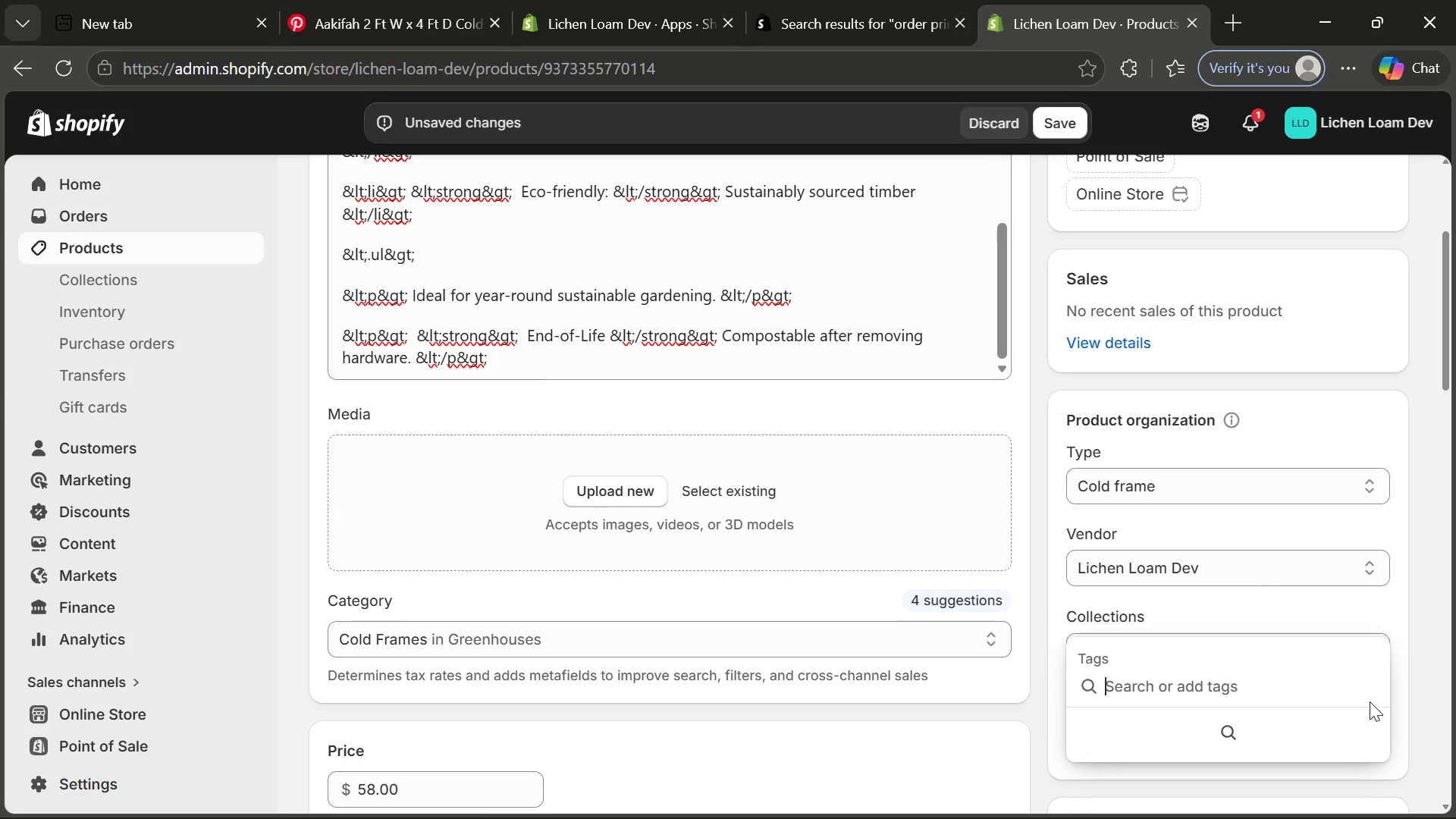 
type(FC)
key(Backspace)
type(SV)
key(Backspace)
type(C wood)
 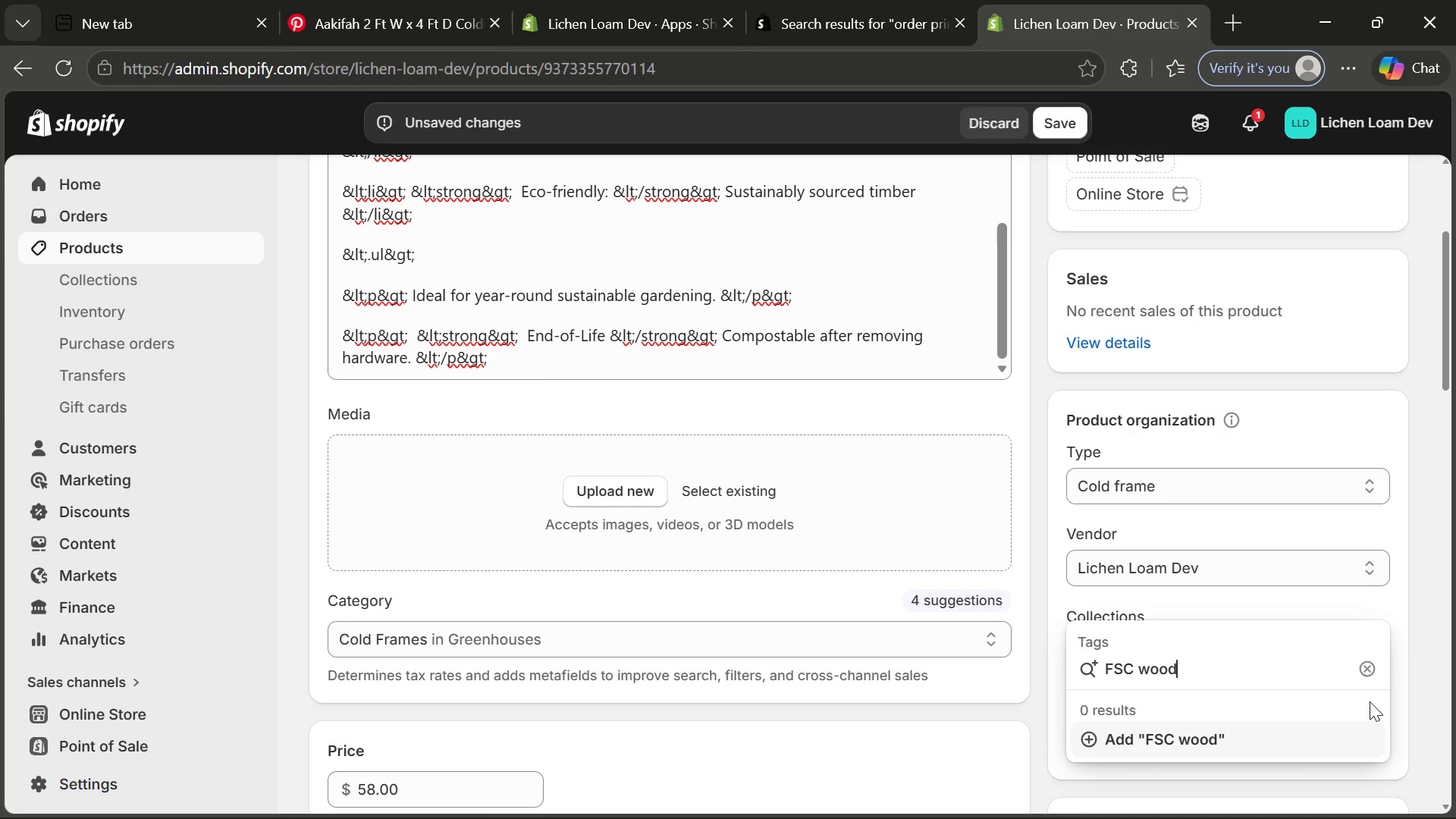 
key(Enter)
 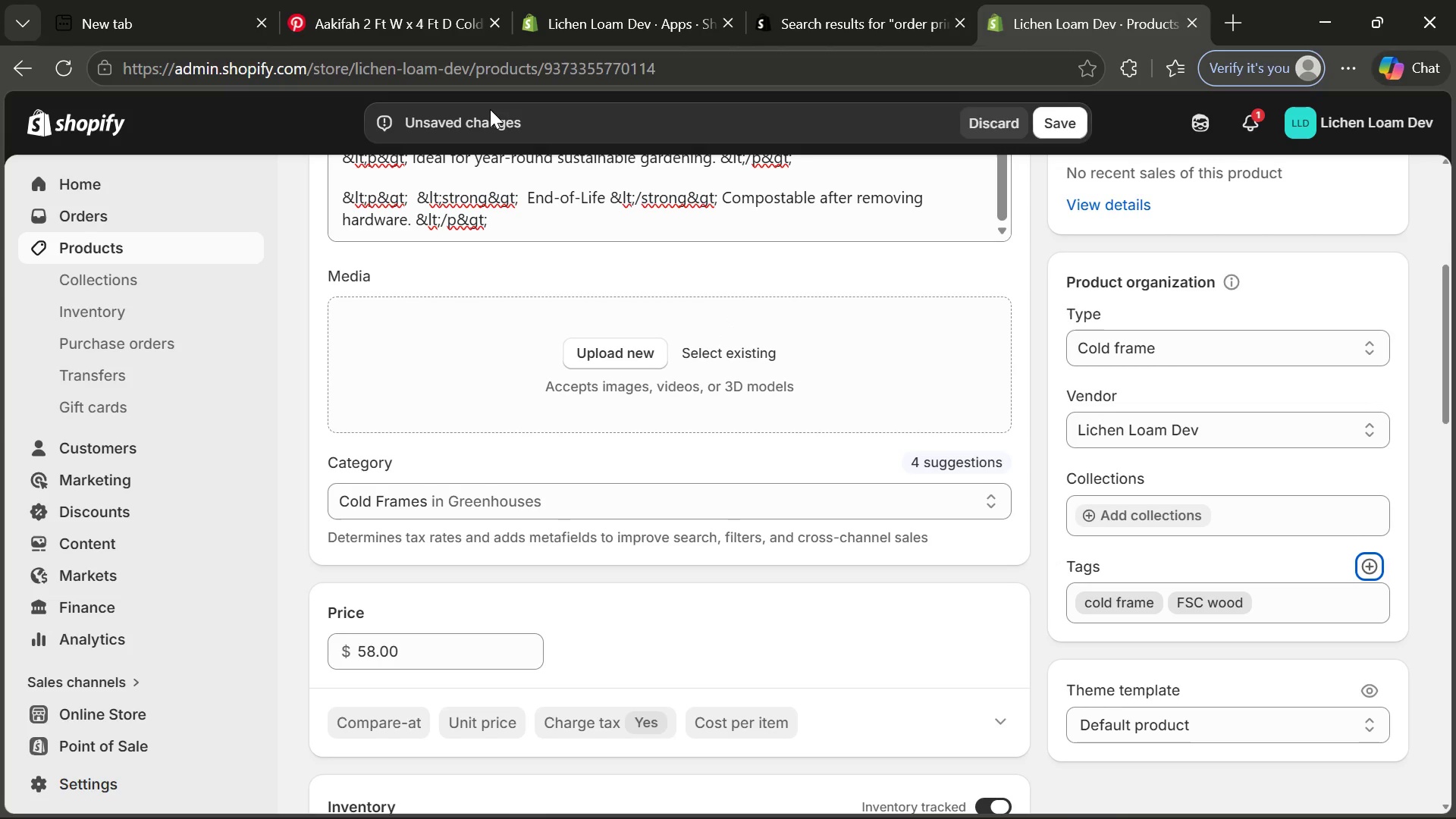 
wait(6.95)
 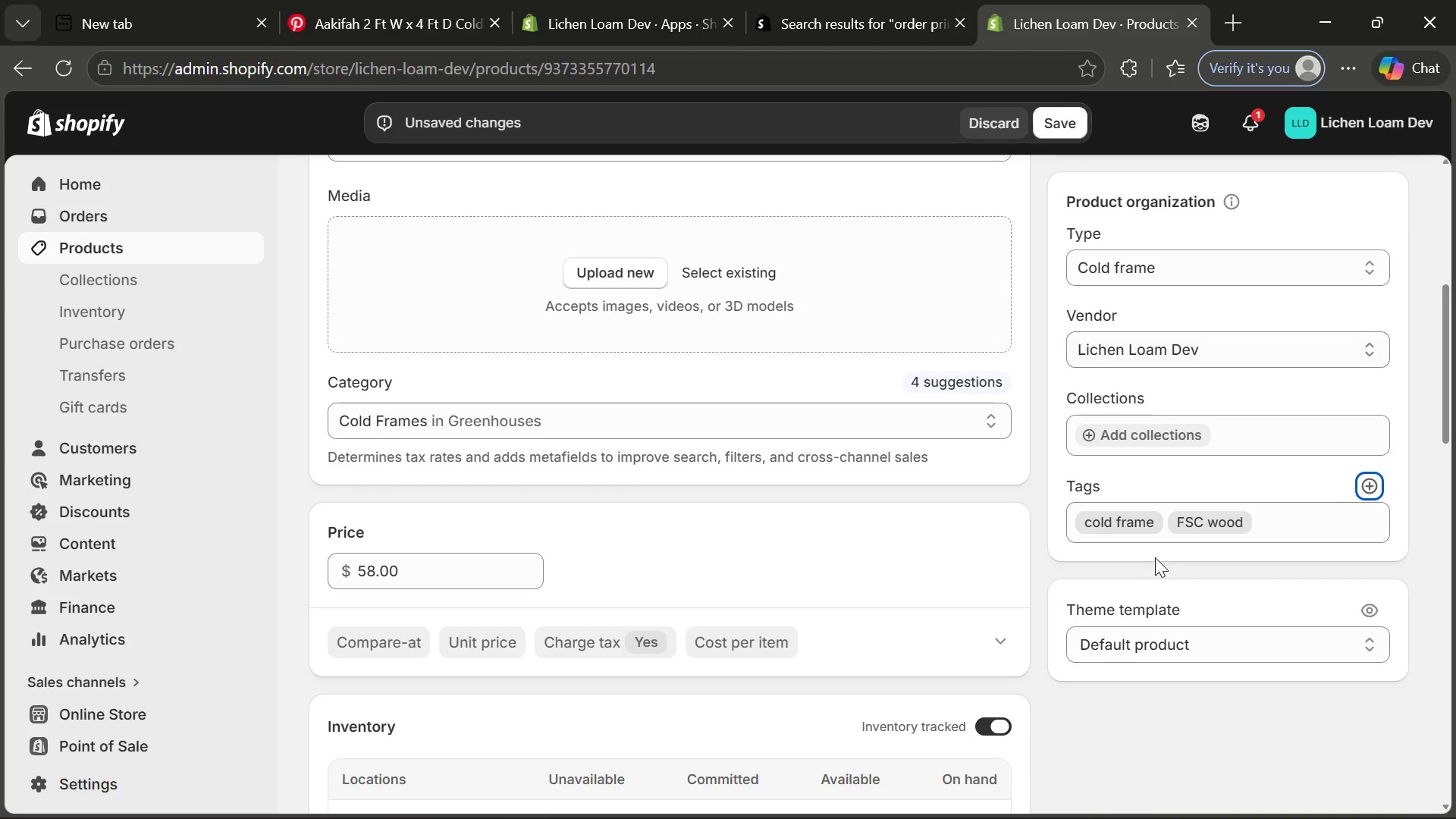 
left_click([595, 341])
 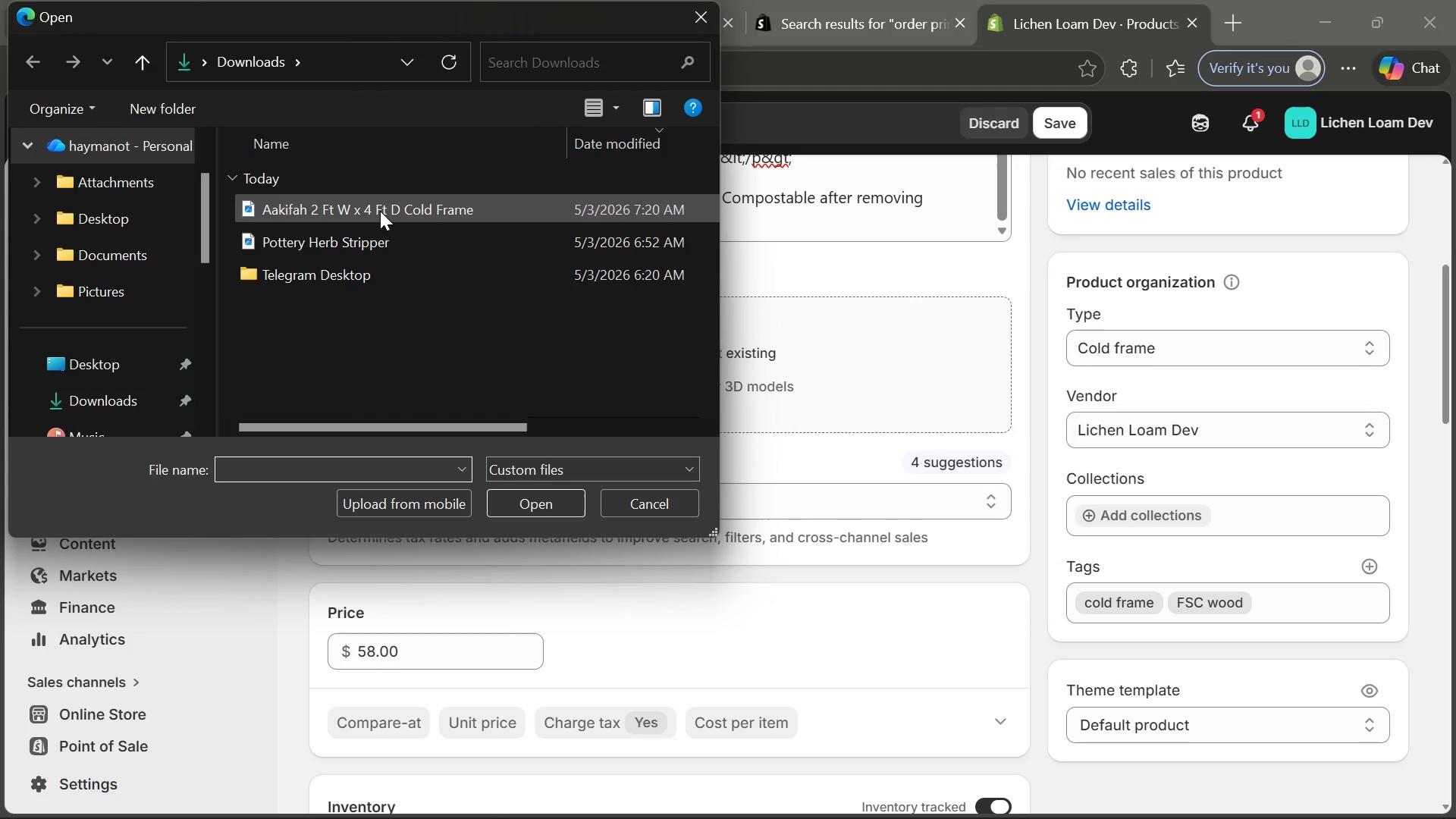 
double_click([380, 211])
 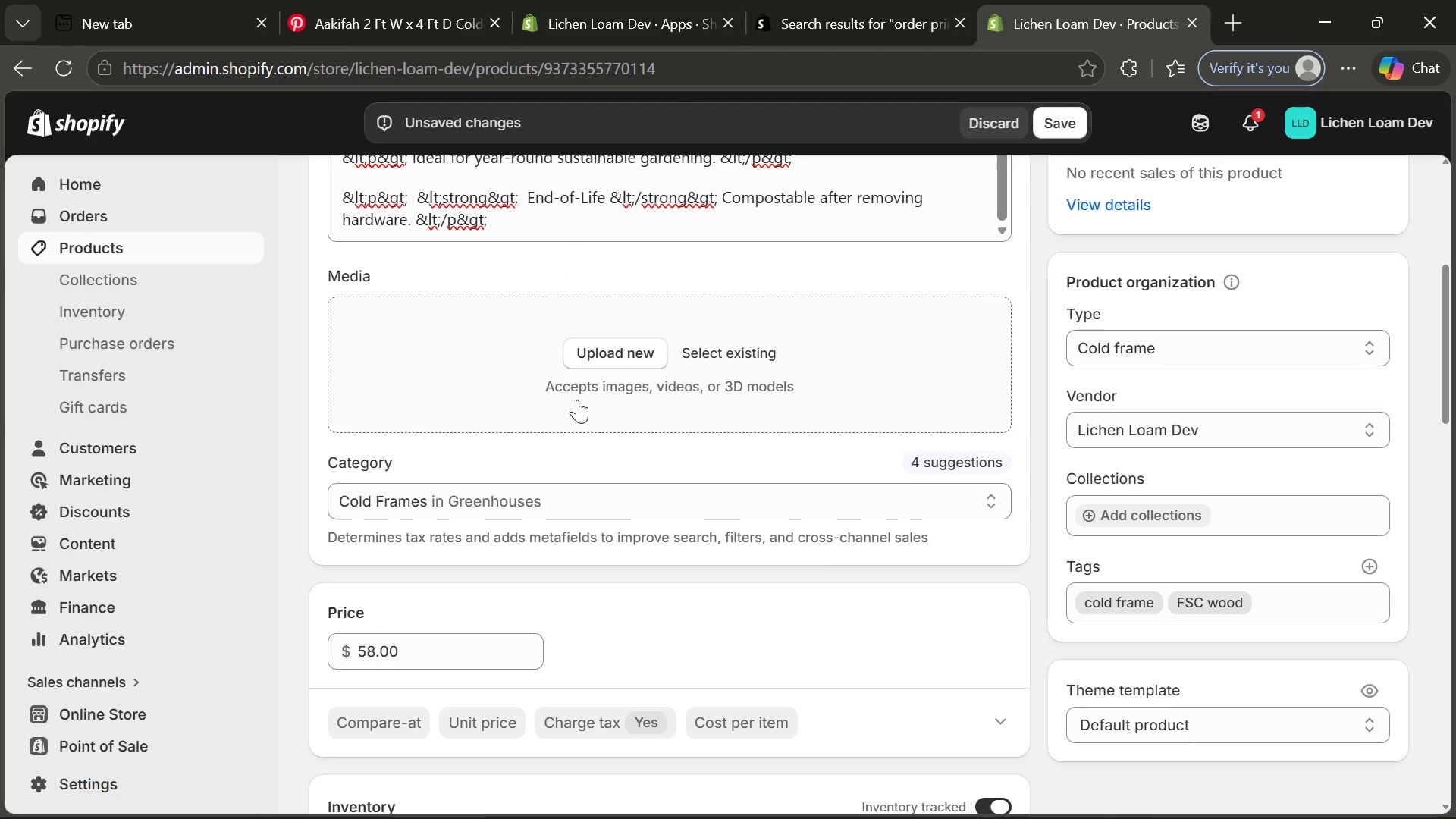 
wait(8.78)
 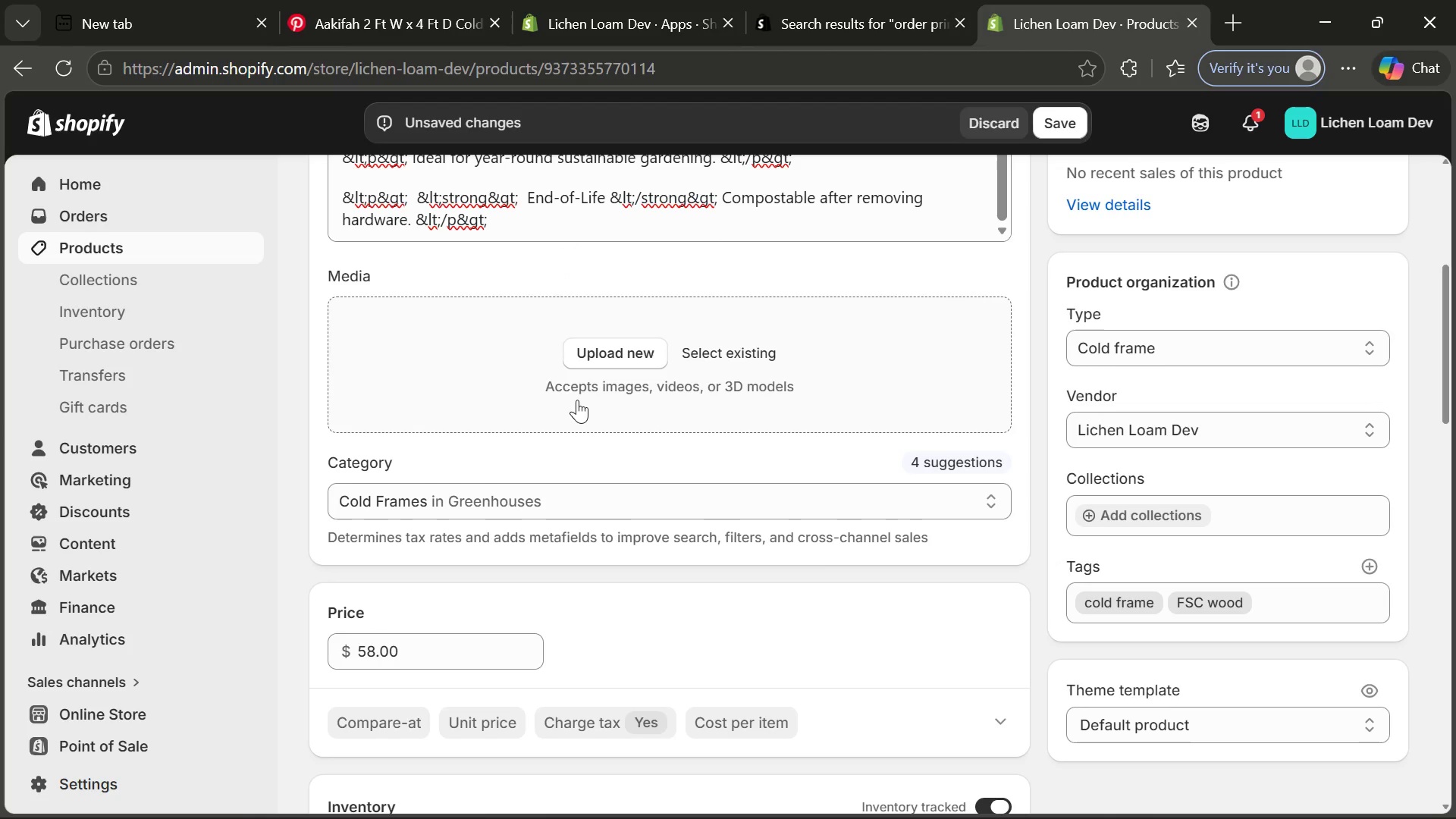 
left_click([990, 527])
 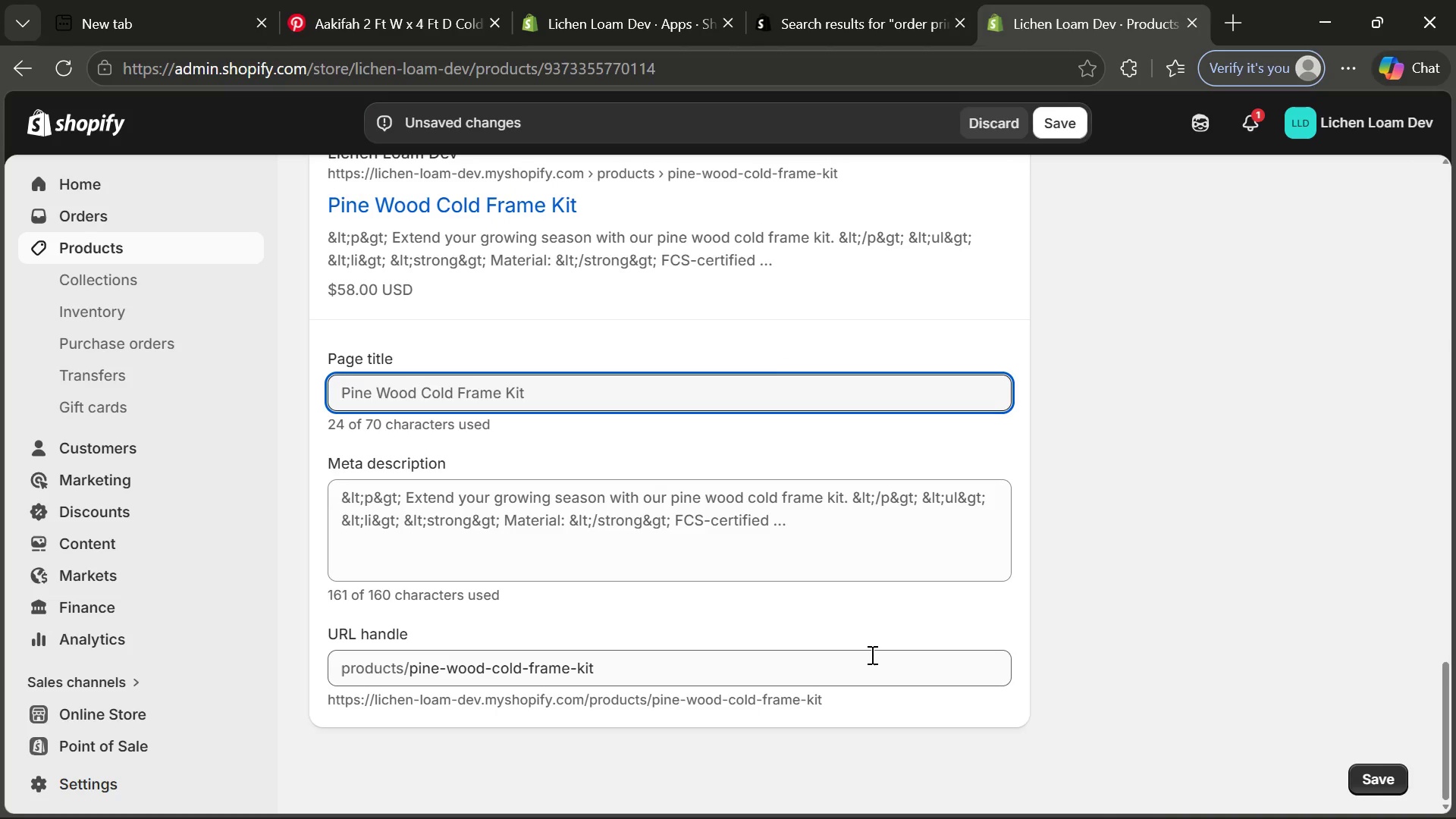 
wait(5.62)
 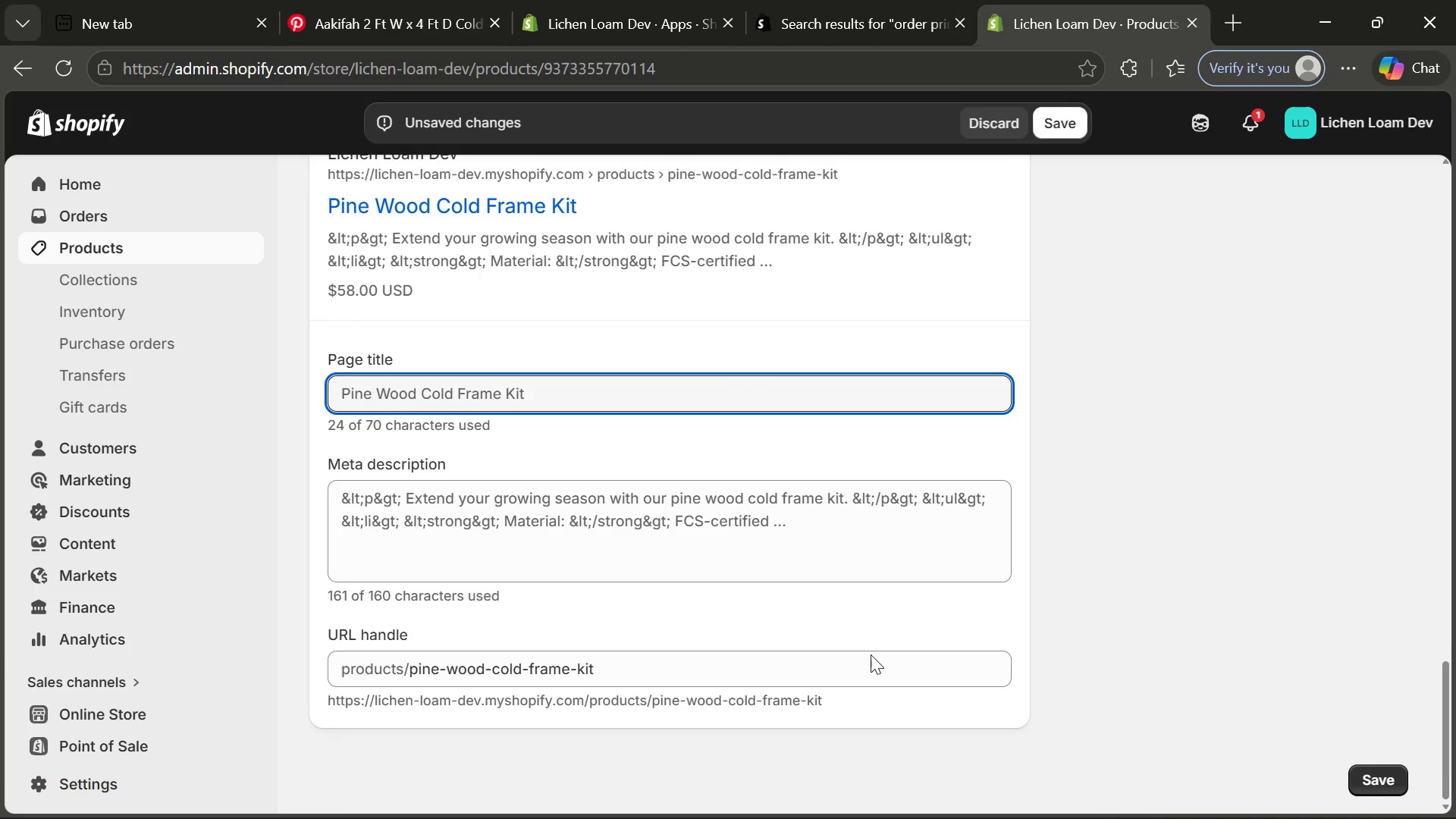 
left_click([628, 390])
 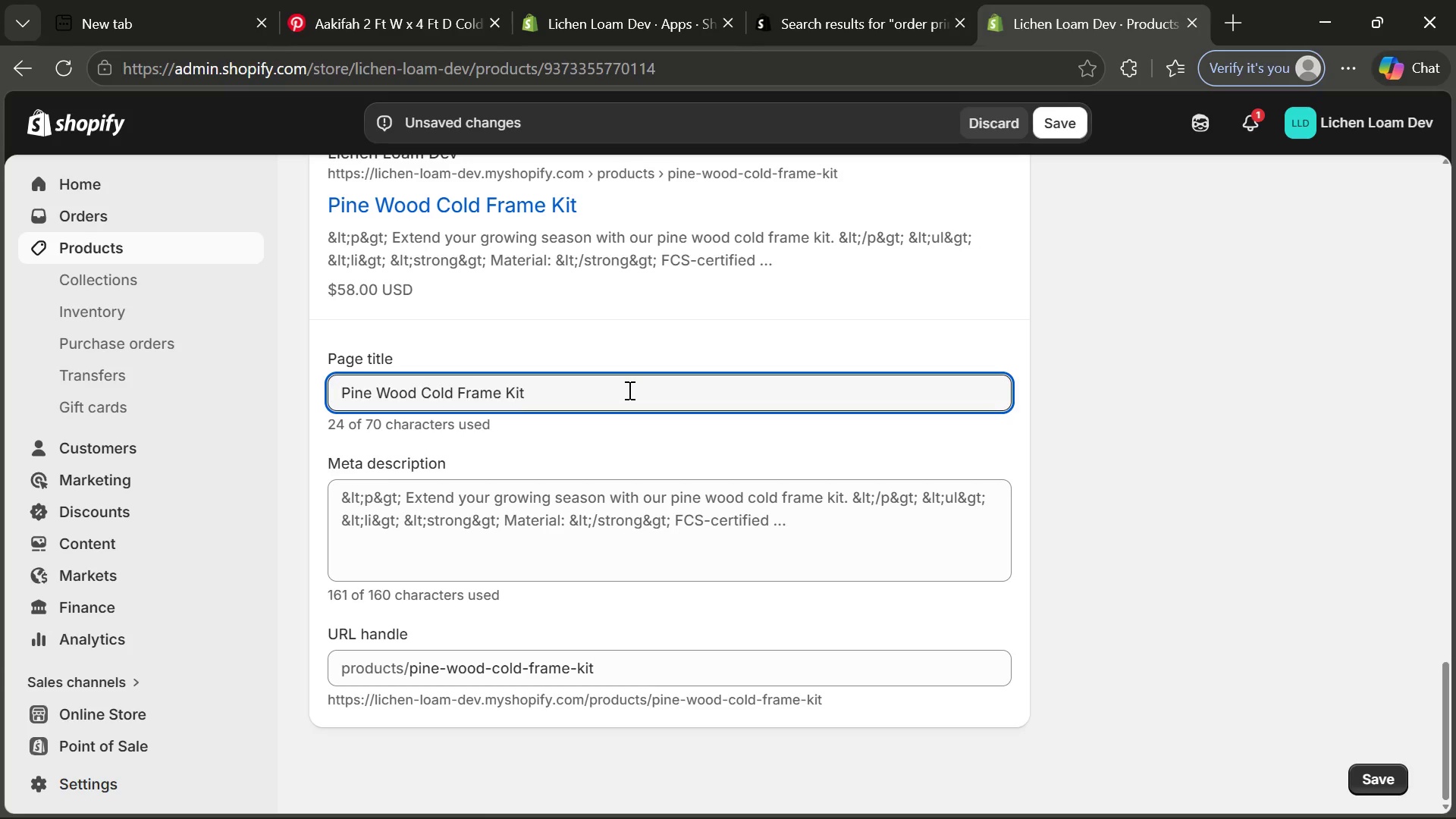 
wait(5.7)
 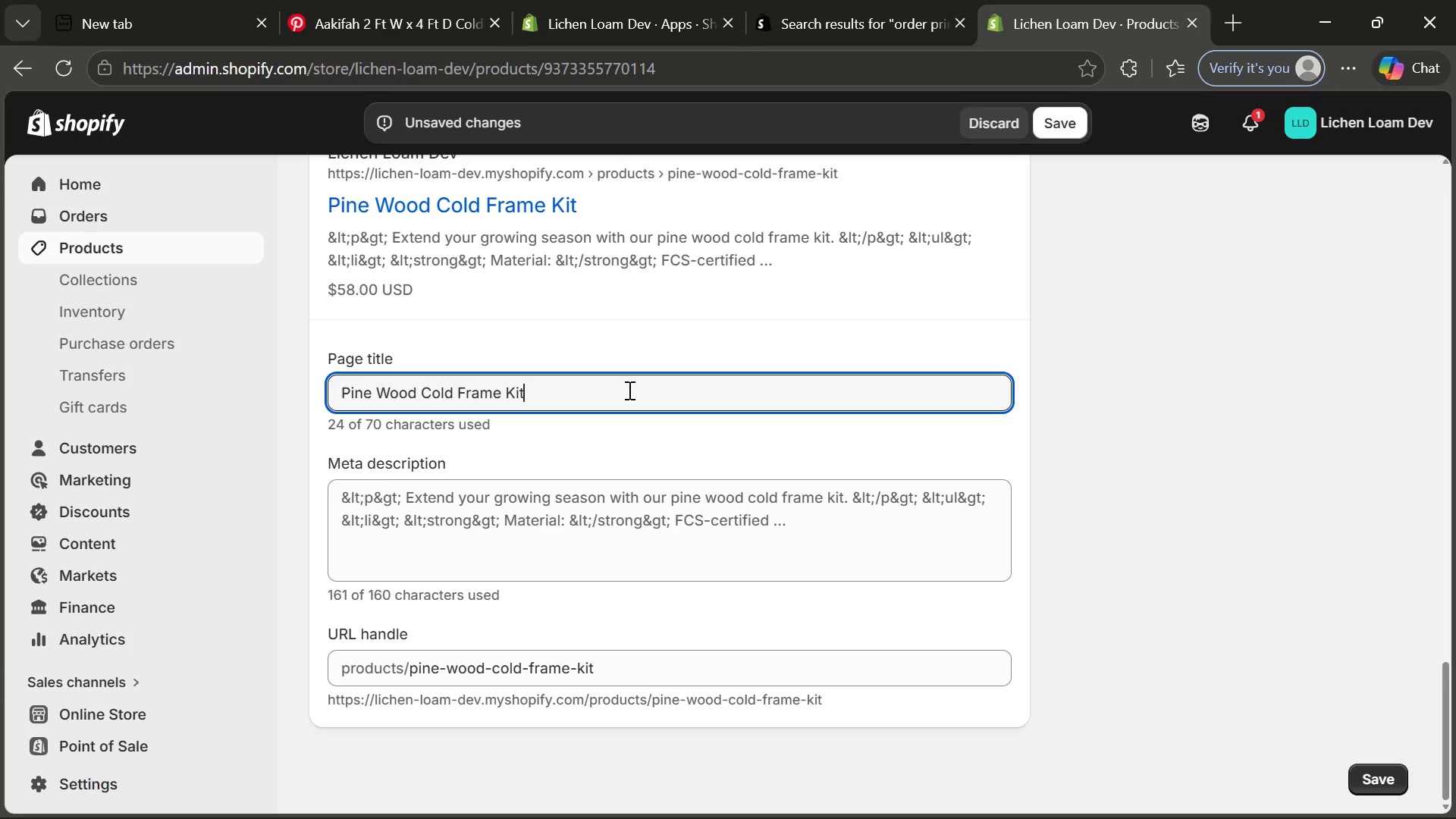 
key(Space)
 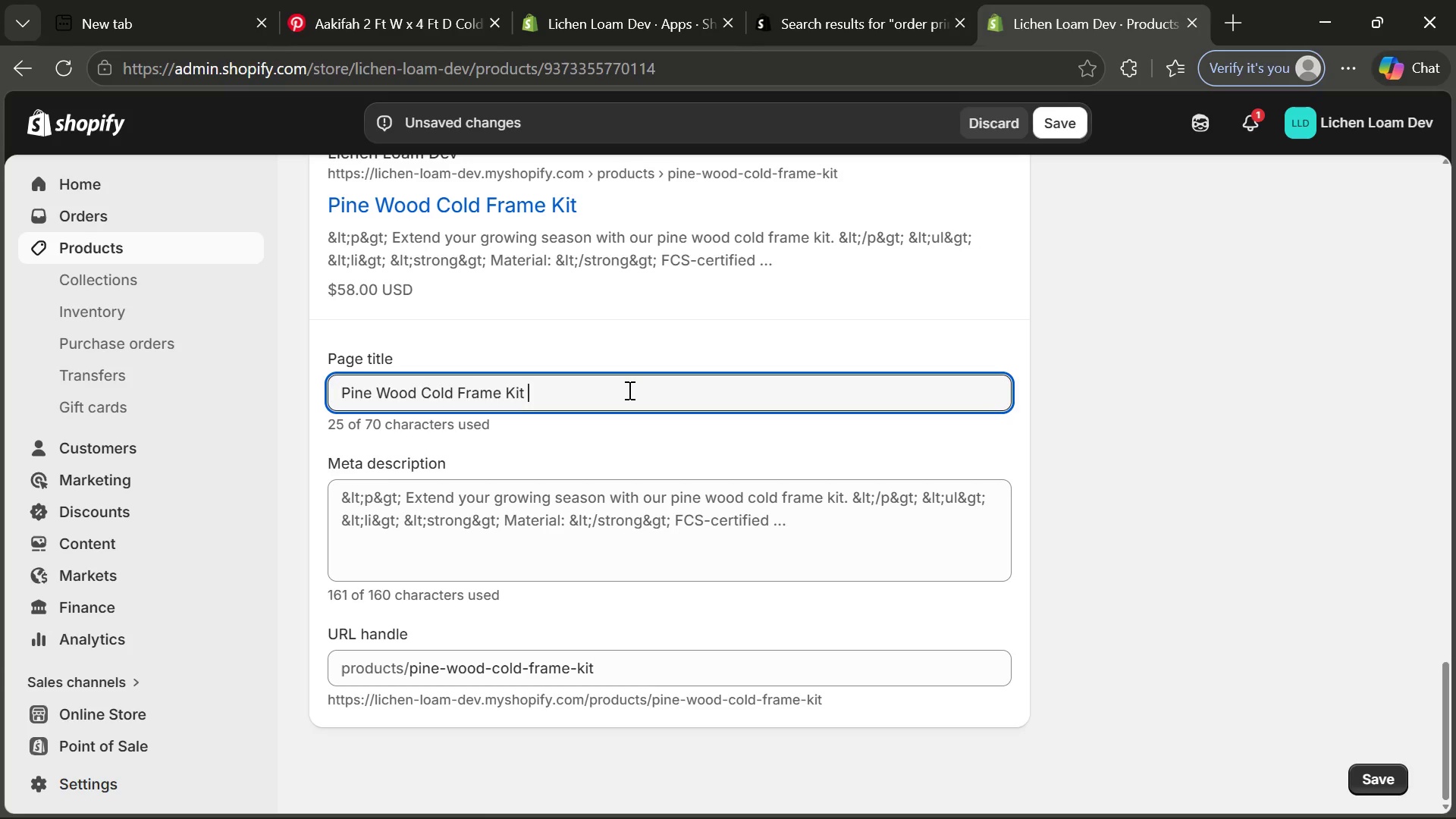 
key(Shift+Backslash)
 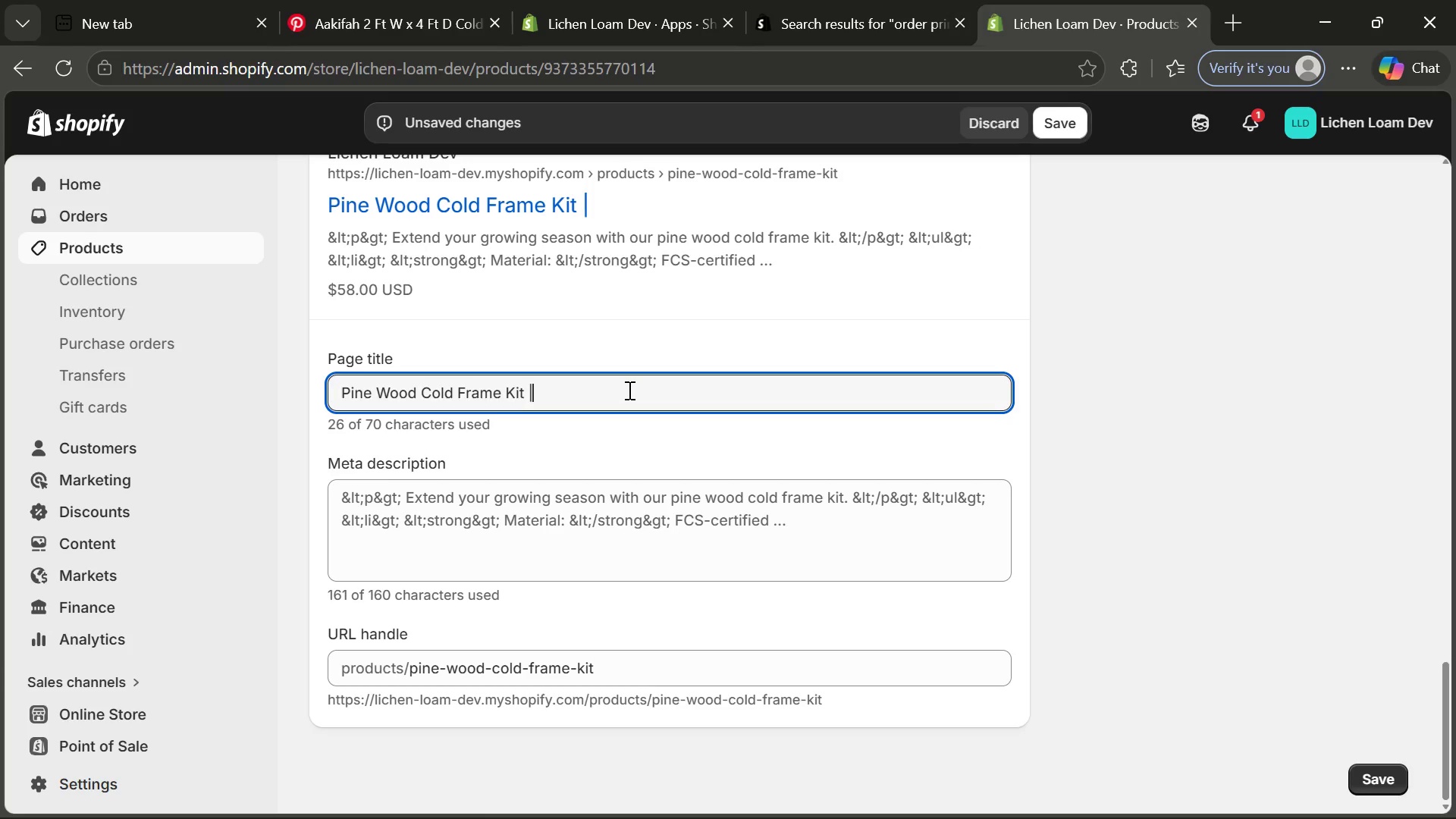 
key(Space)
 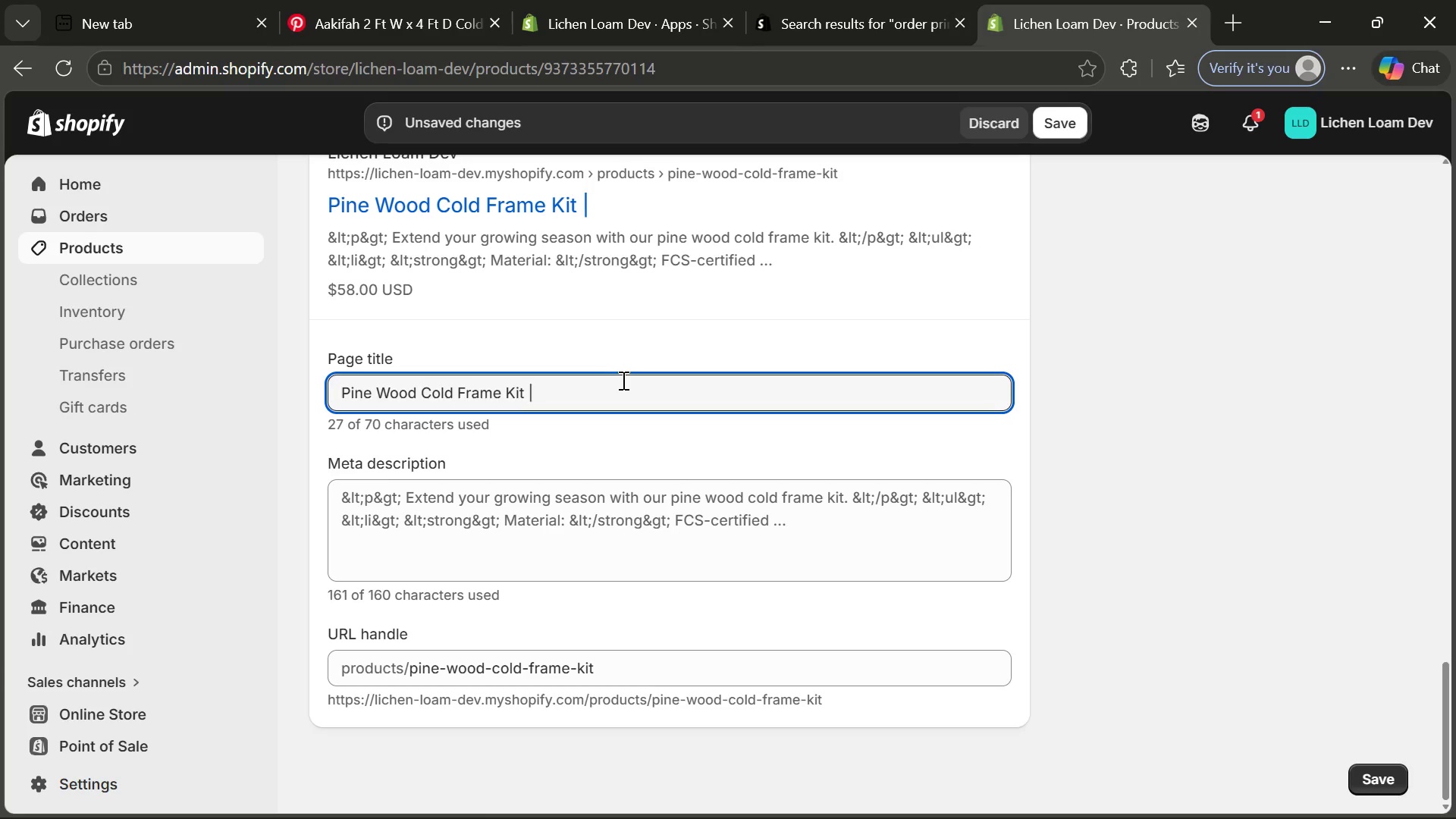 
type(Sustainable Plant Protection System)
 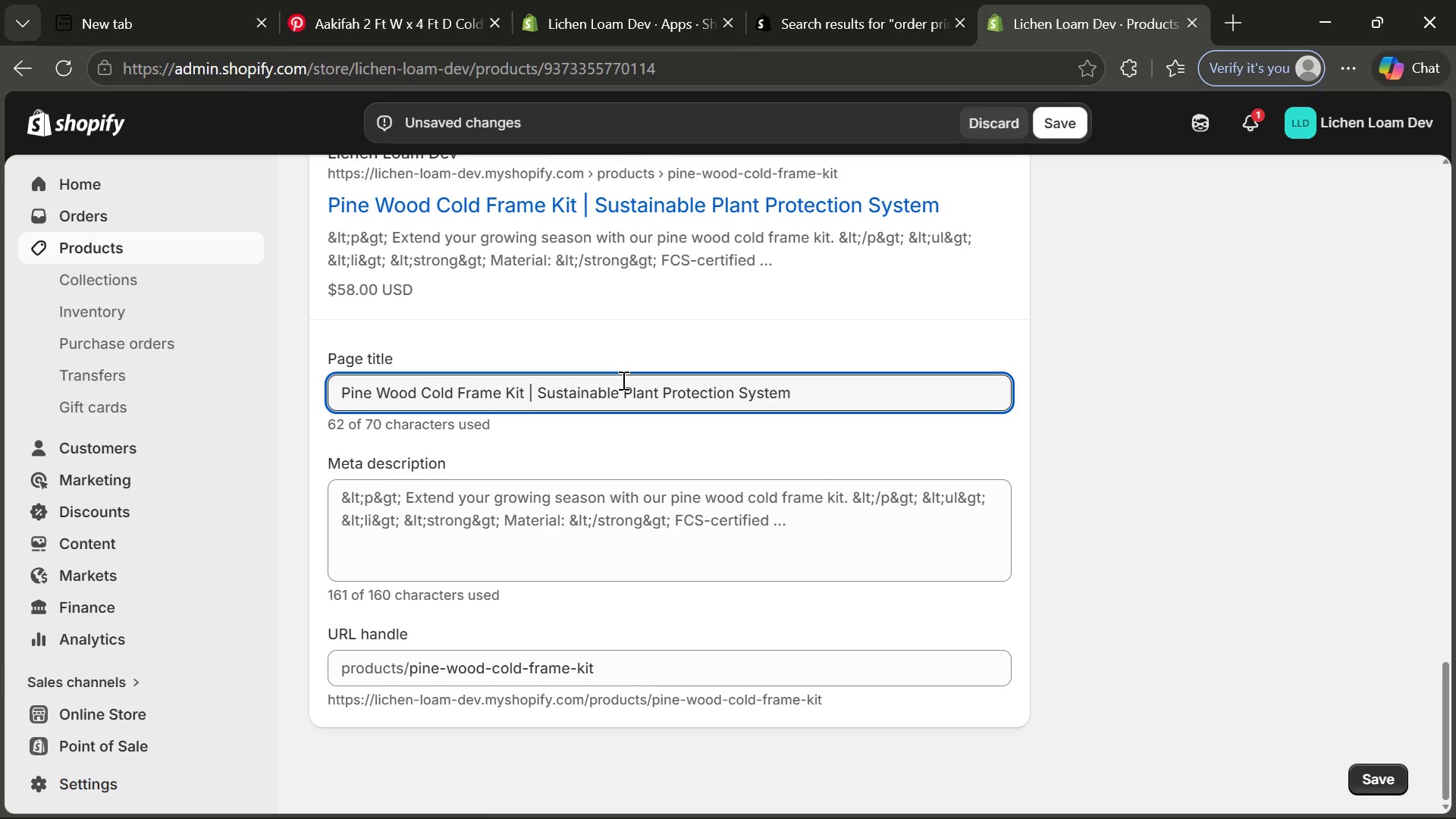 
left_click([617, 512])
 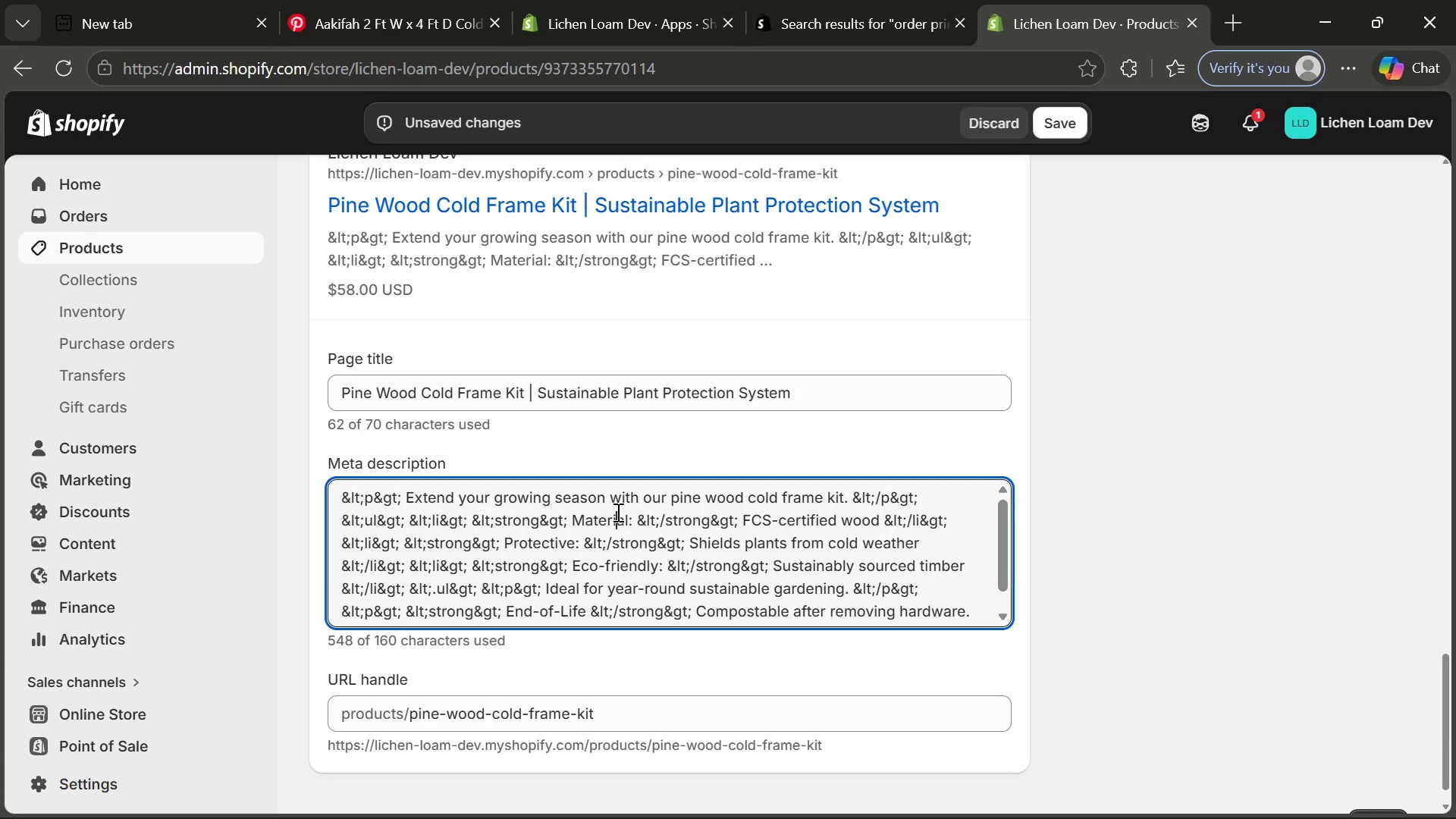 
key(Control+A)
 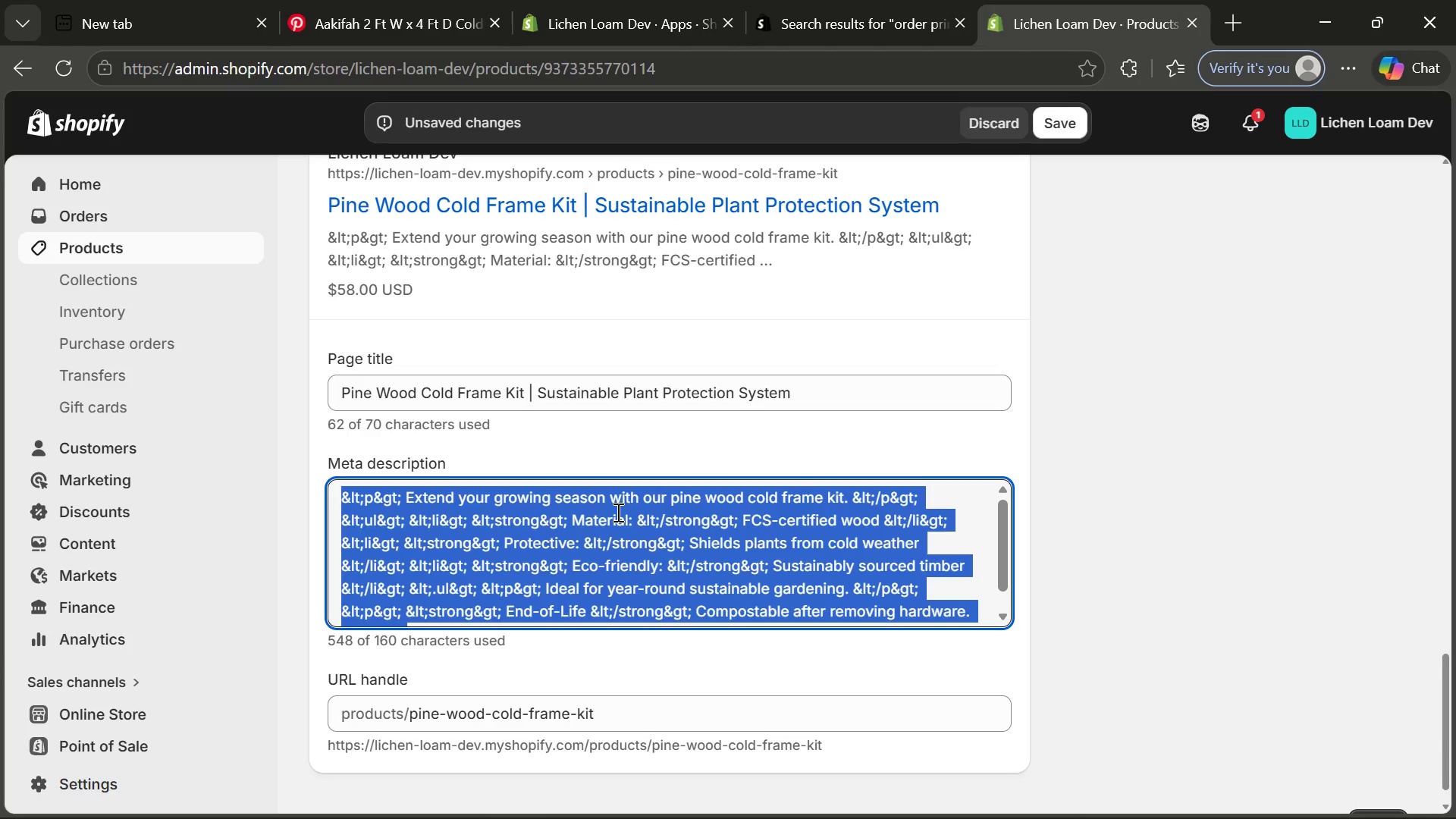 
key(Backspace)
 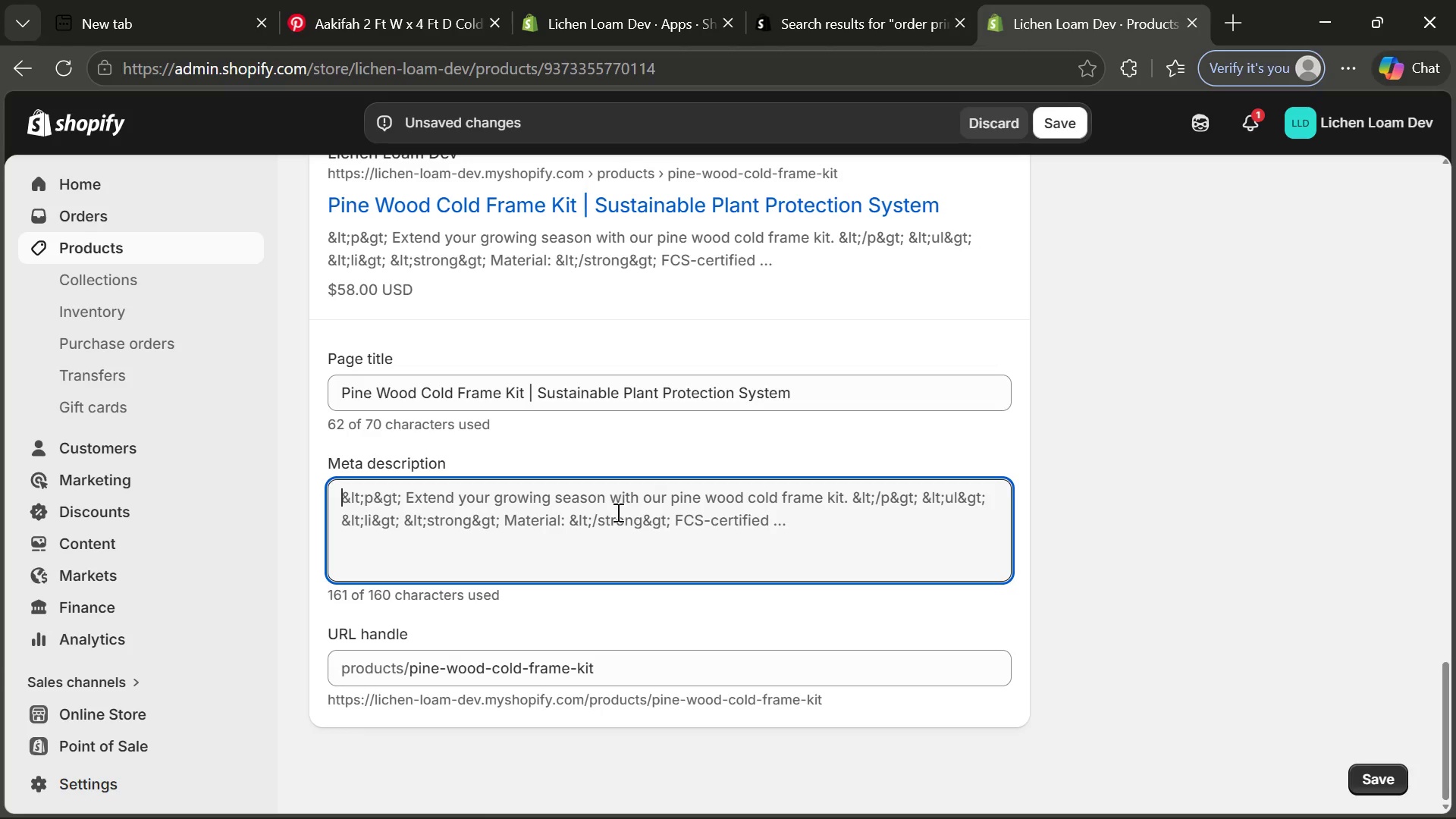 
wait(10.42)
 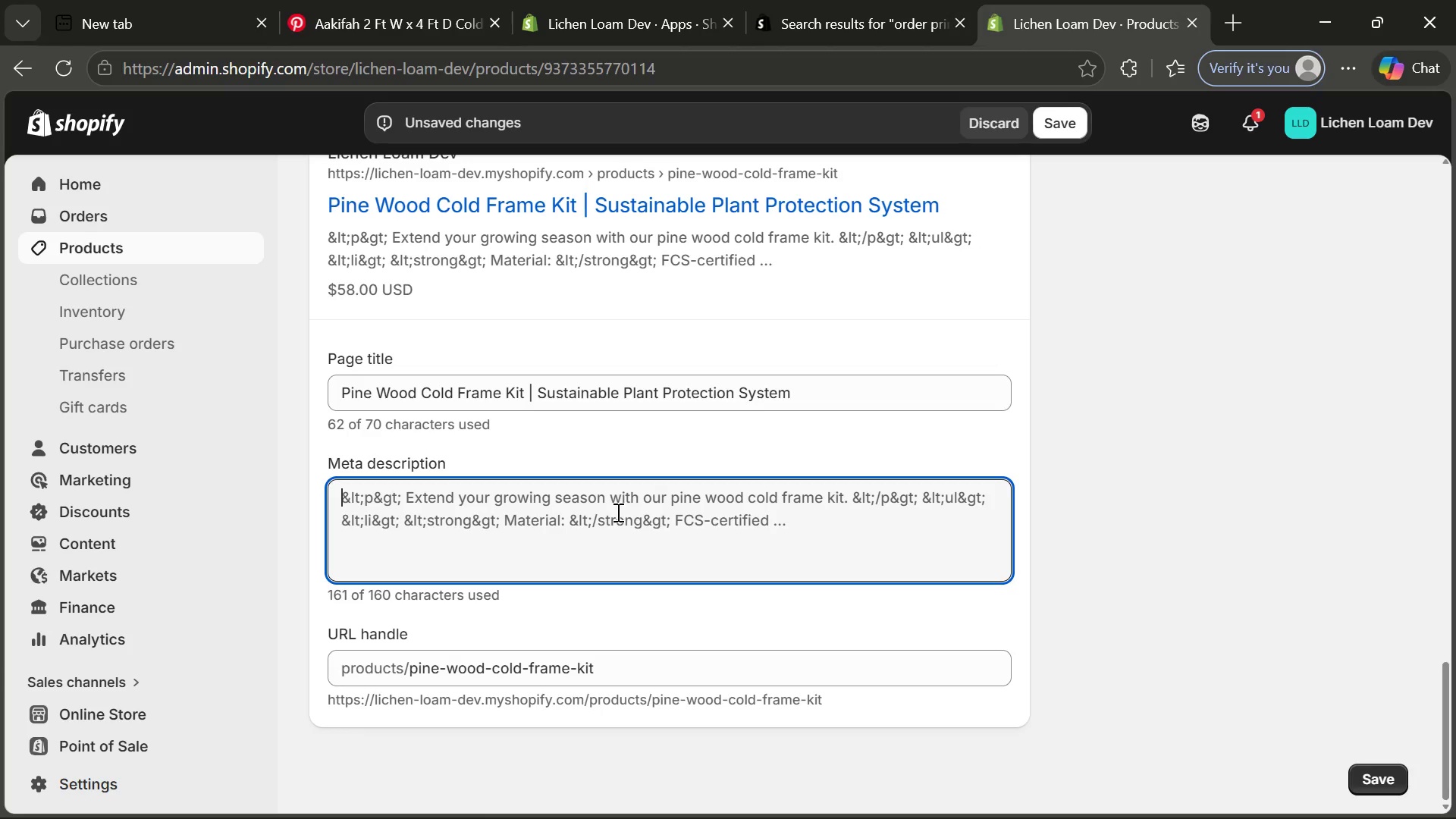 
type(Pine wood cold frame kit for sustainable gardening. Protect plants naturally with eco-friendlu)
key(Backspace)
type(y materials)
 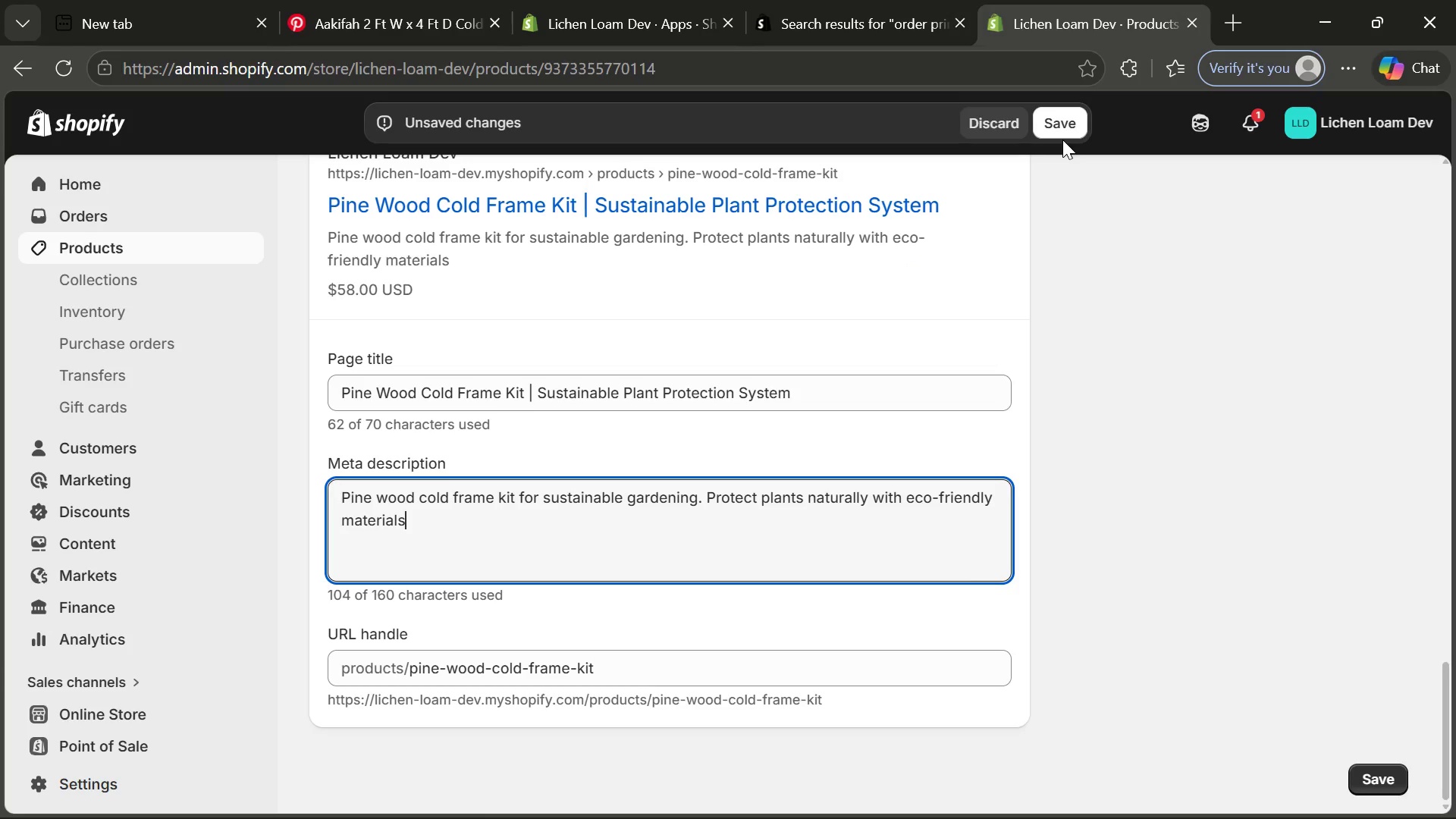 
left_click([1064, 126])
 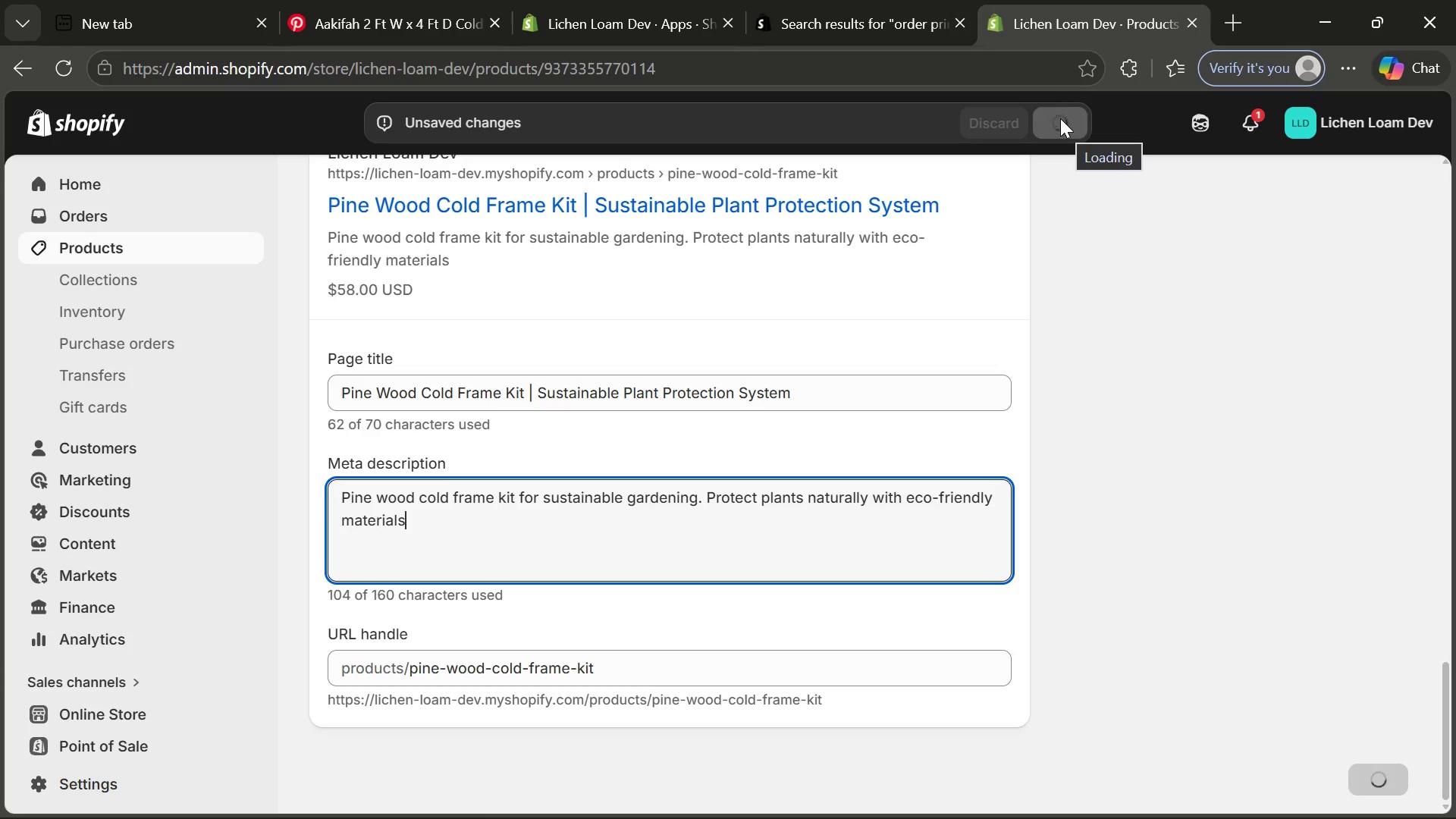 
wait(10.22)
 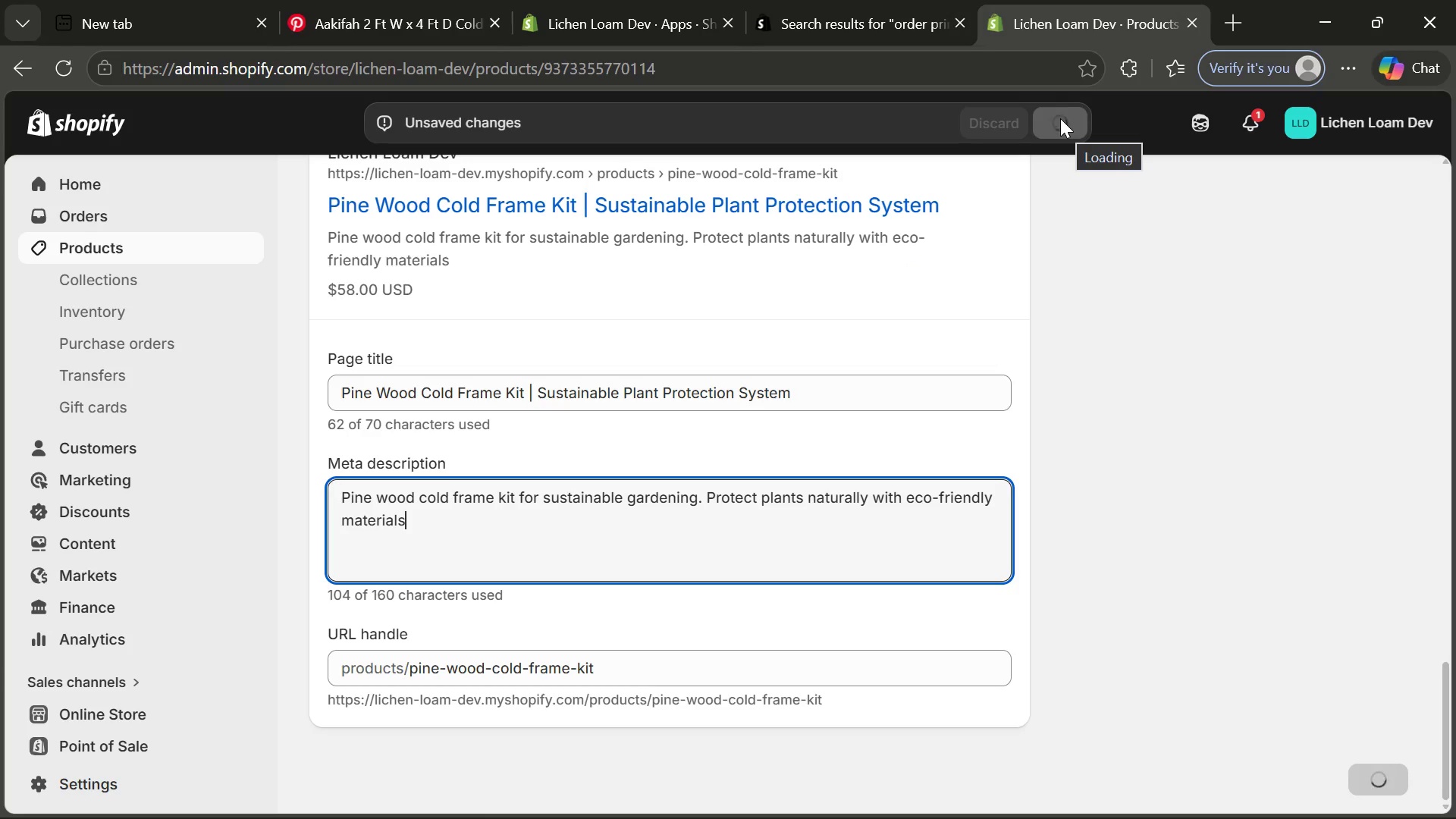 
left_click([167, 251])
 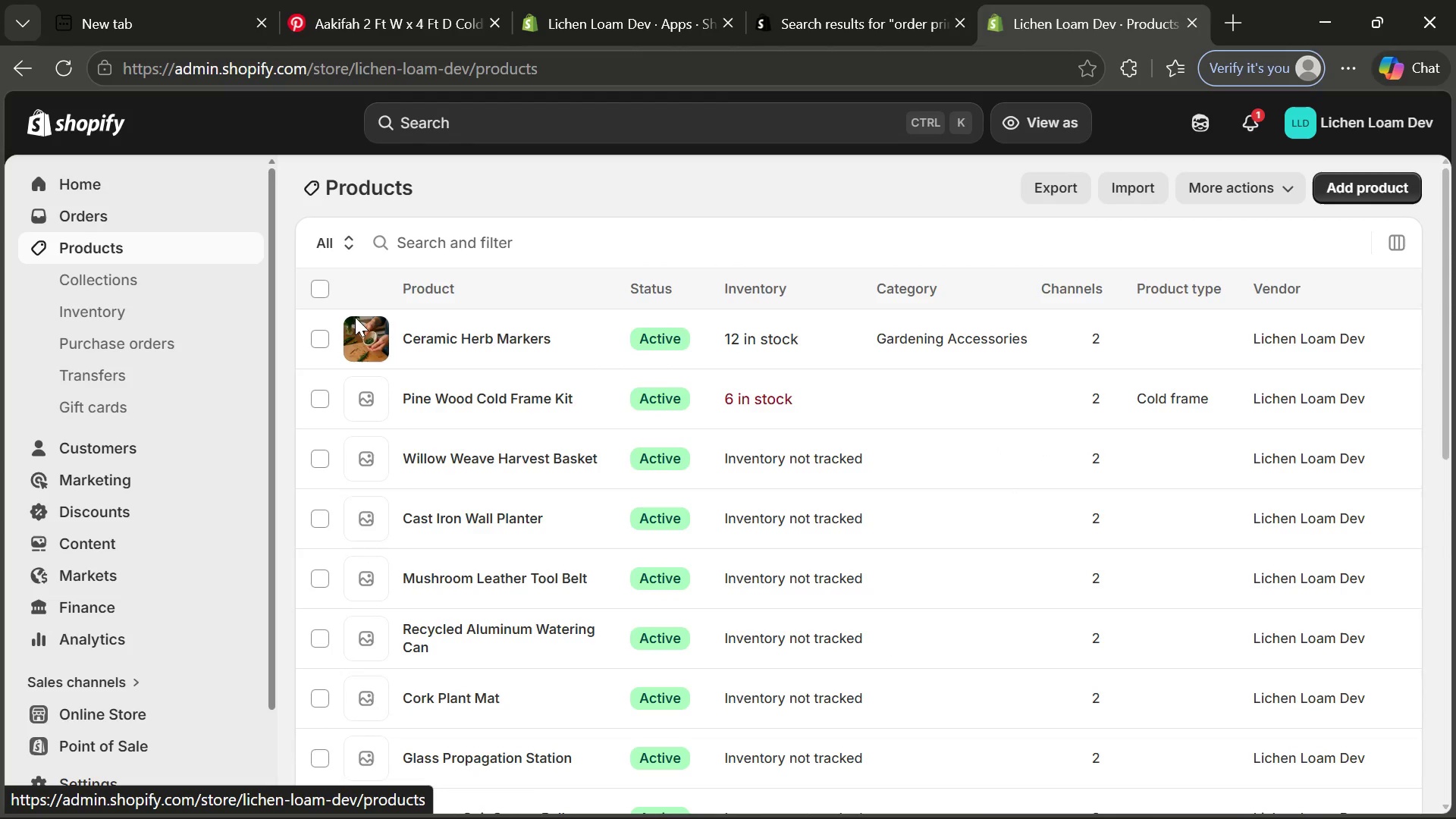 
left_click([464, 391])
 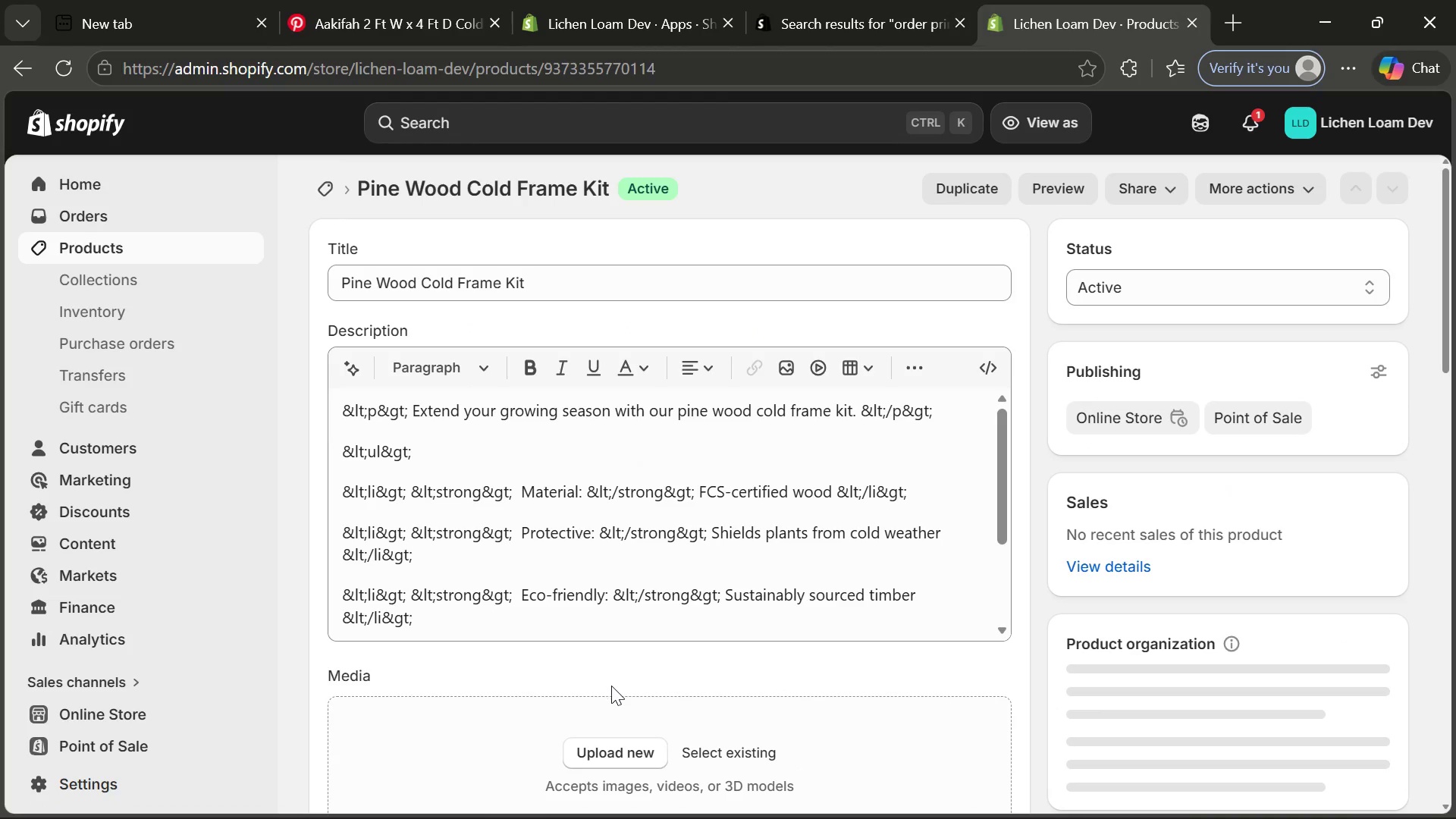 
left_click([619, 742])
 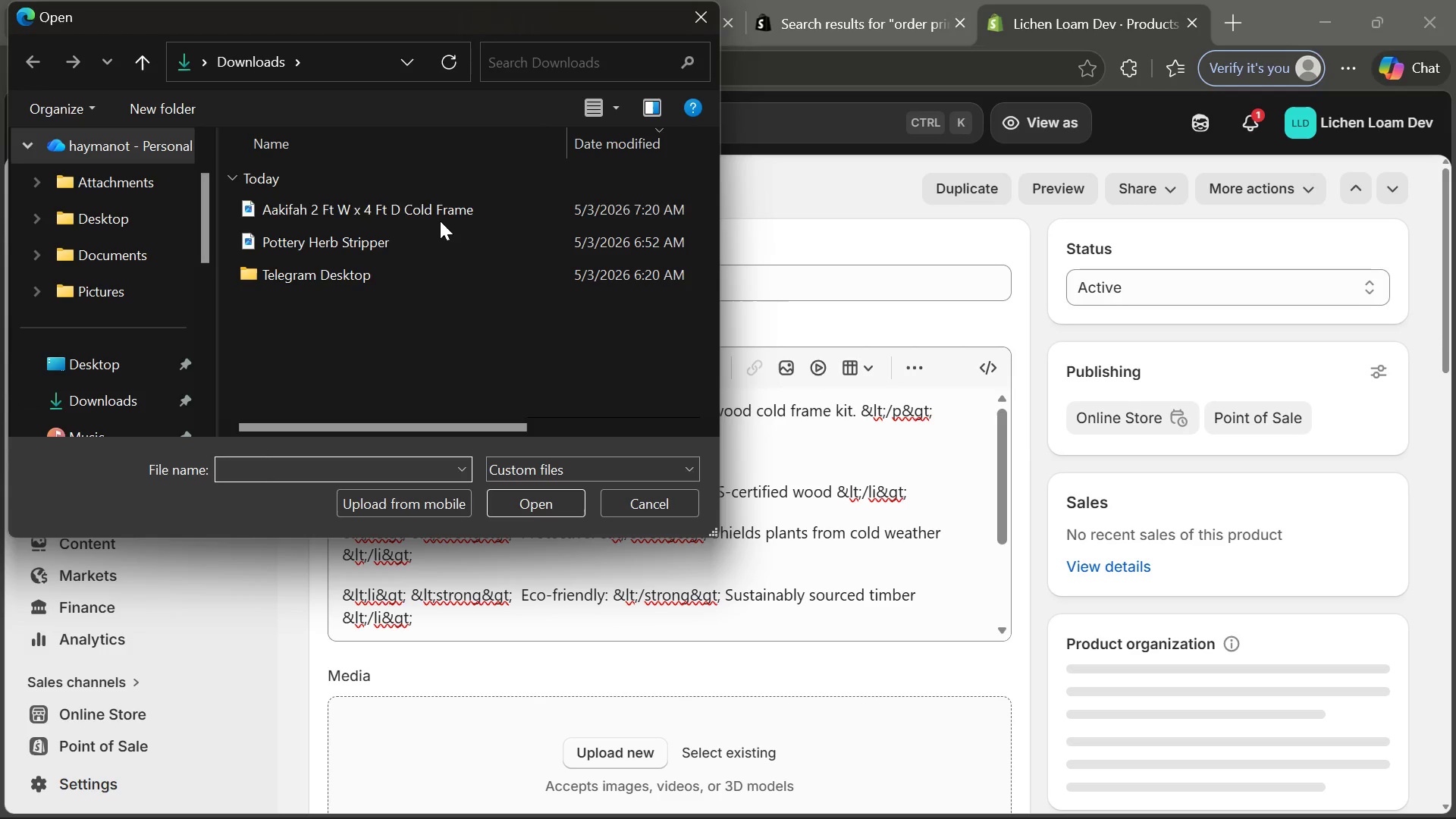 
double_click([438, 216])
 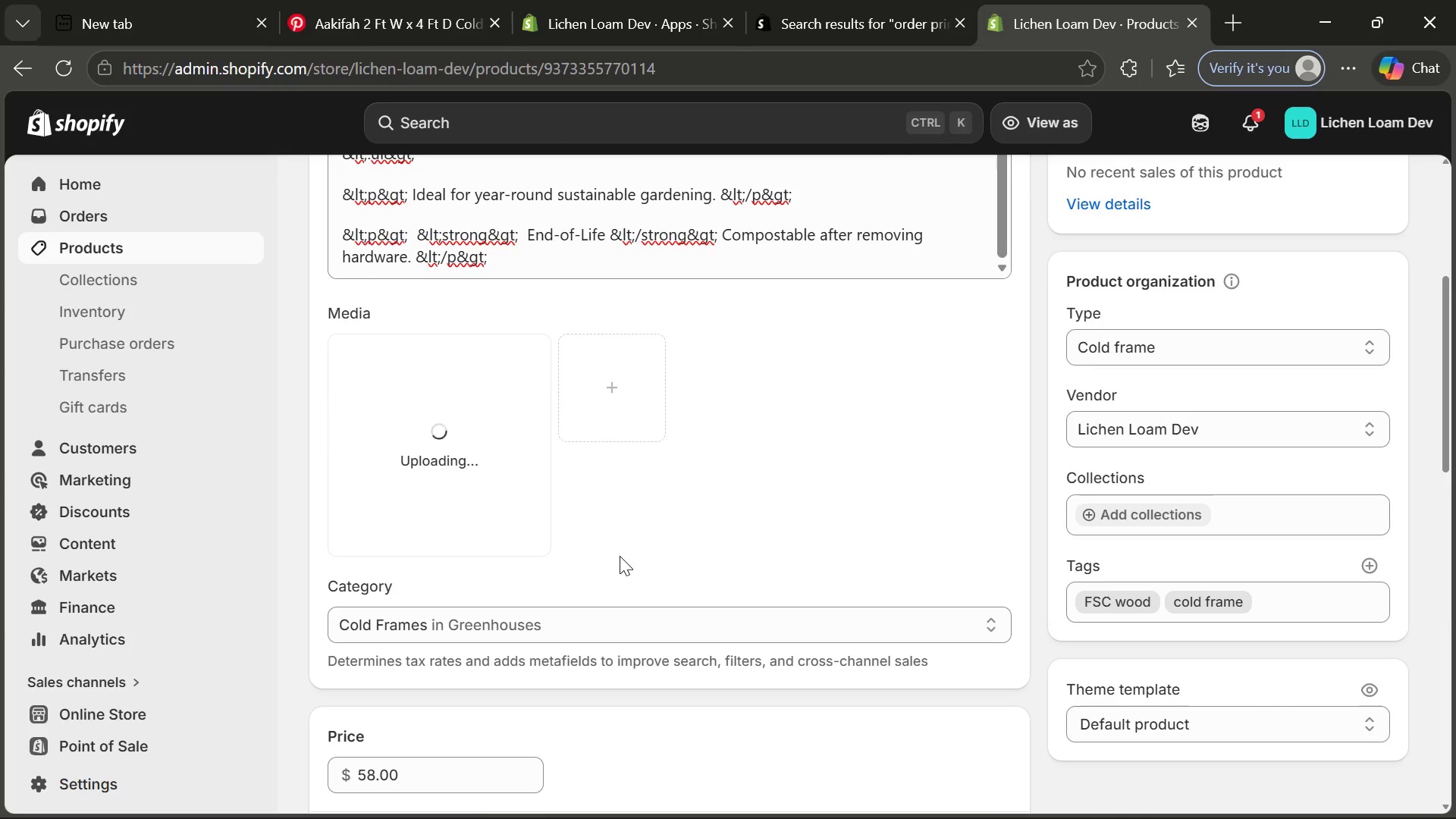 
wait(11.48)
 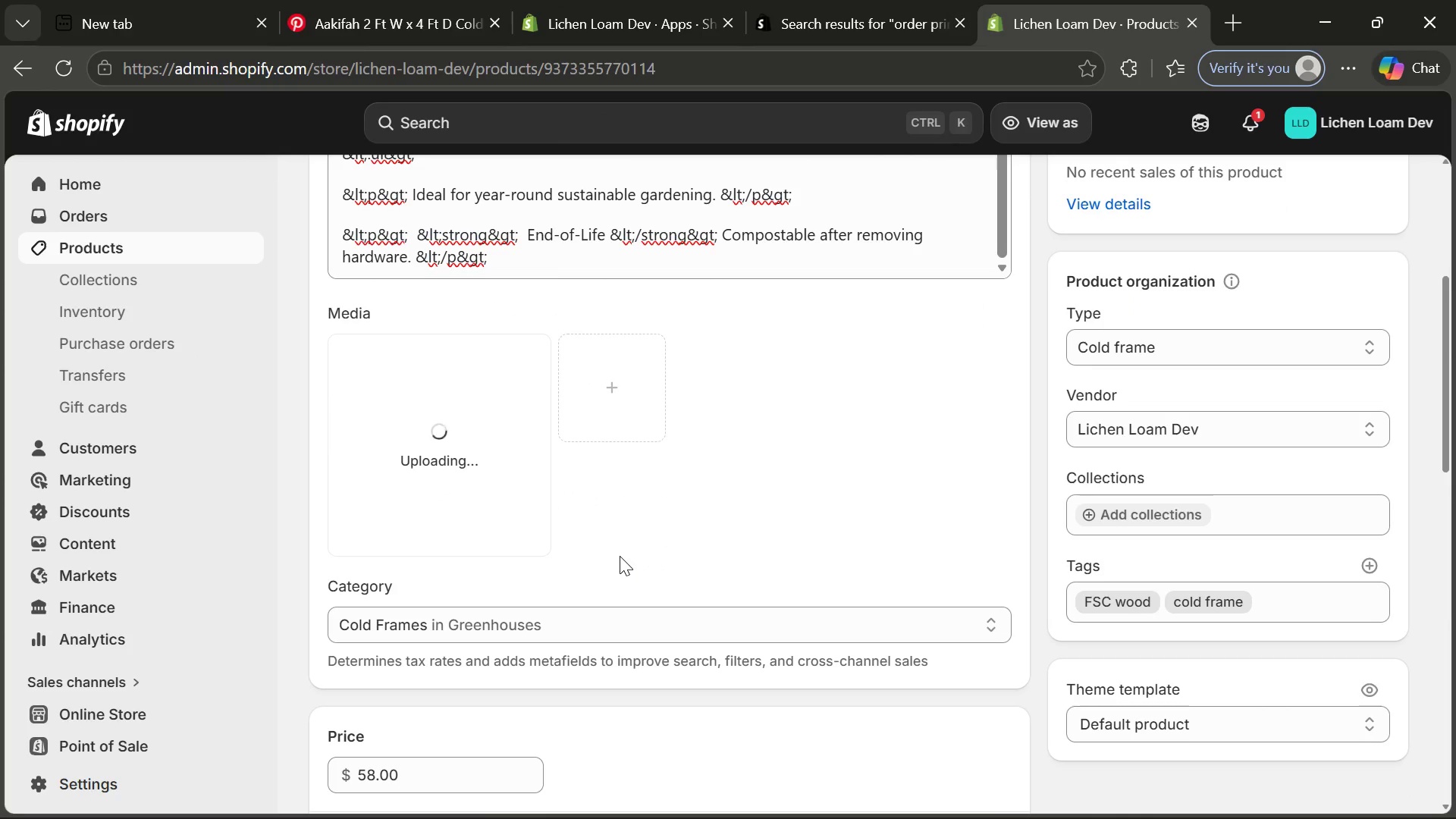 
left_click([964, 789])